 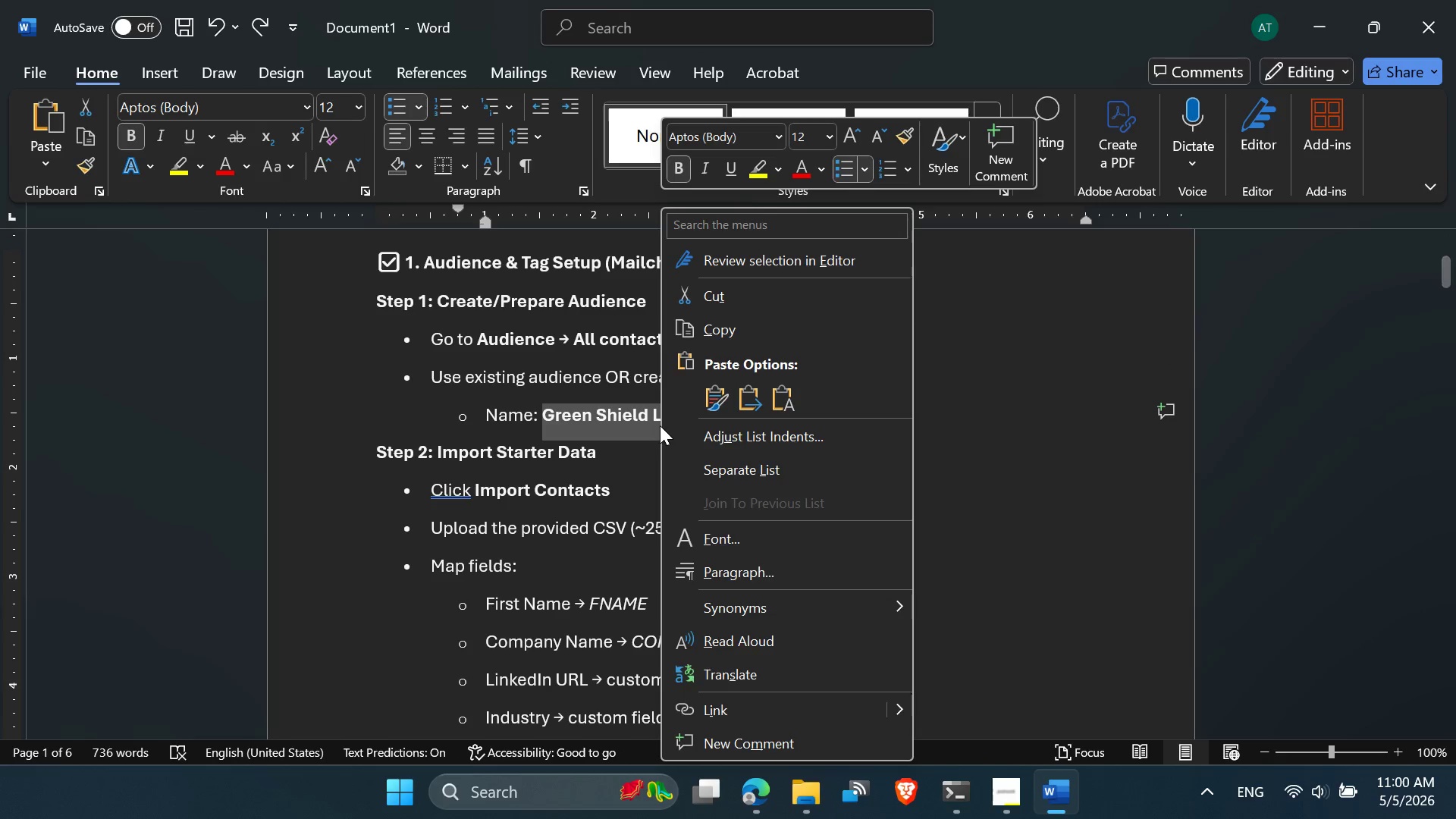 
left_click([734, 334])
 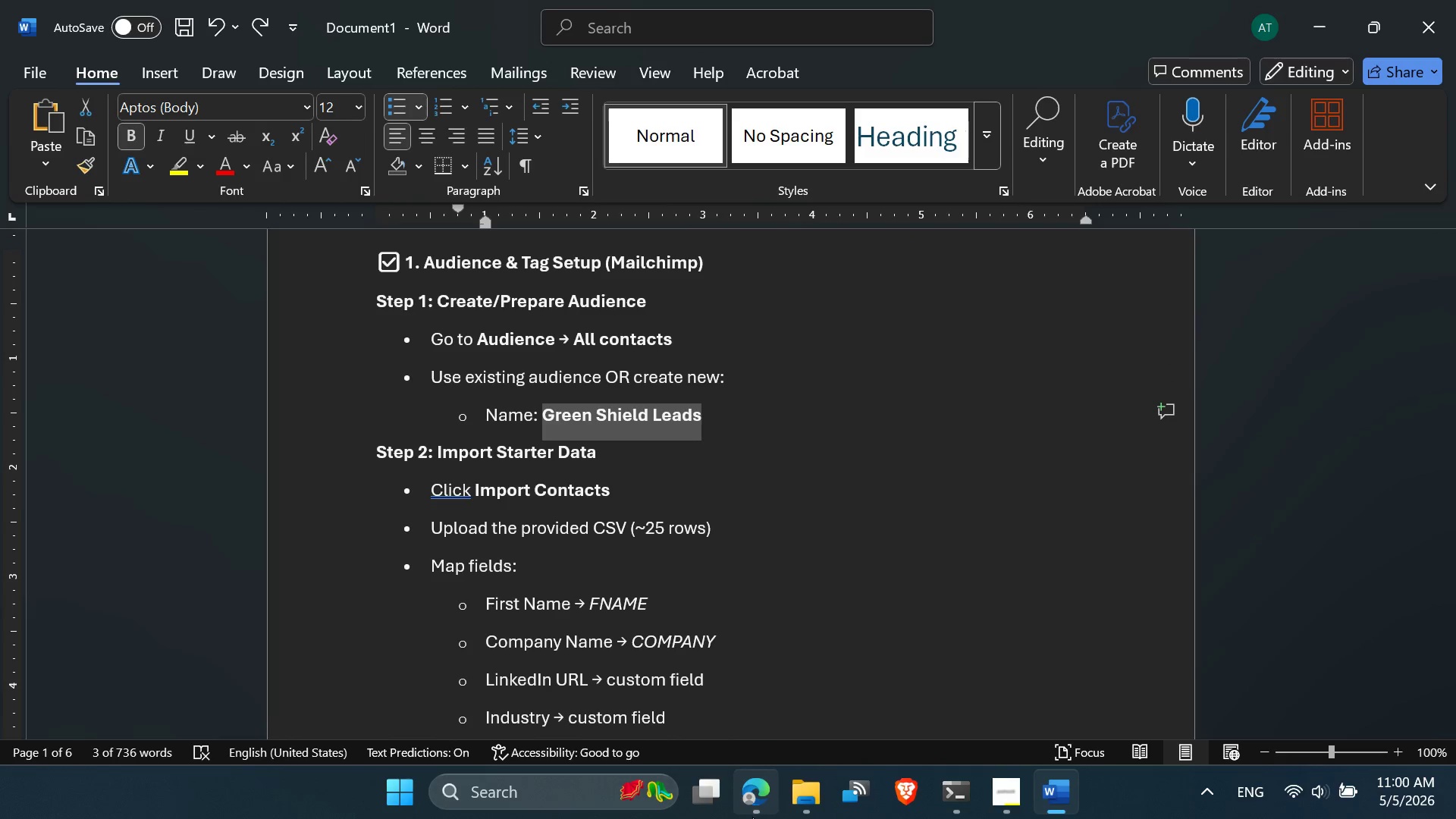 
left_click([755, 807])
 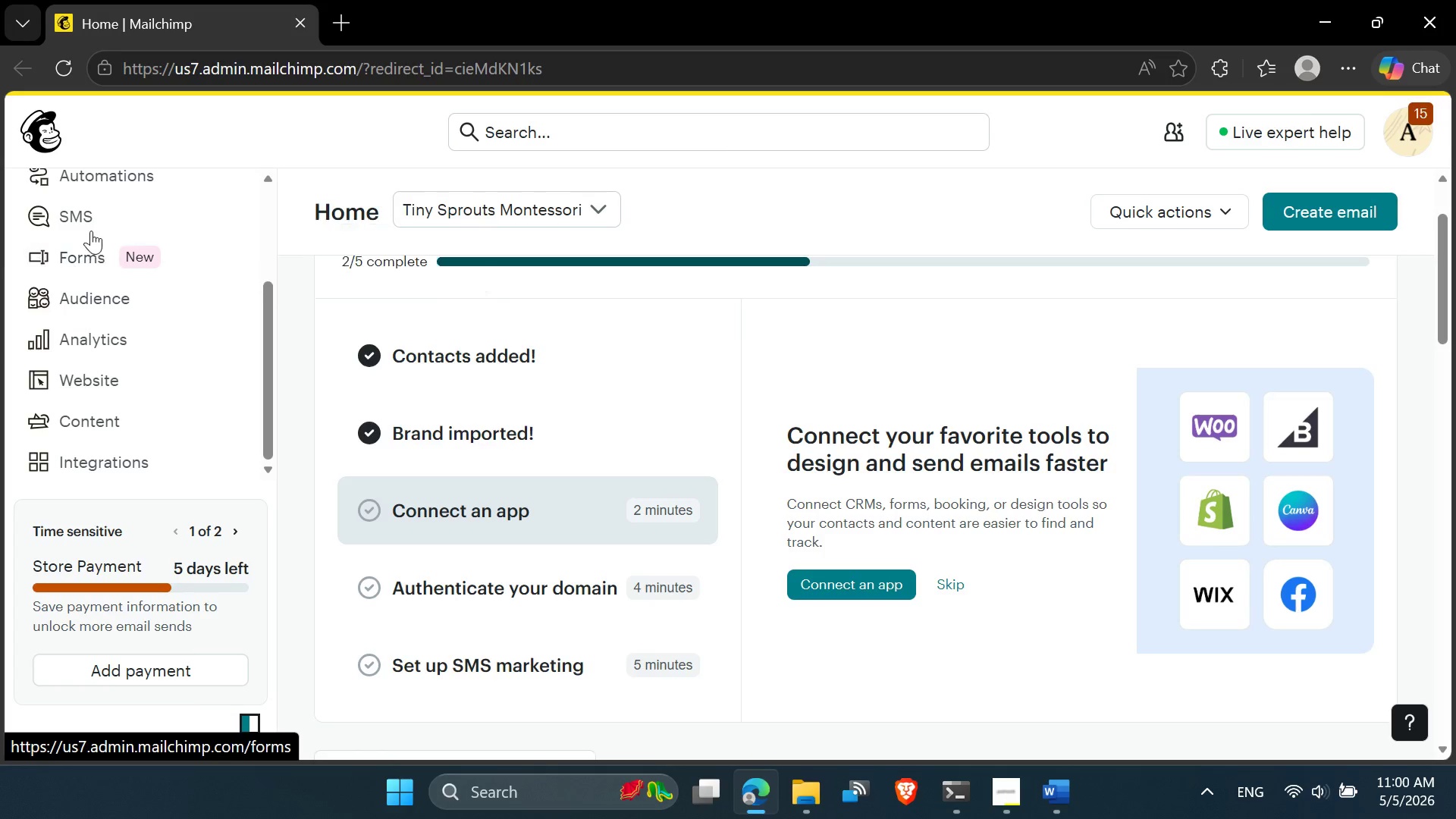 
scroll: coordinate [89, 228], scroll_direction: up, amount: 4.0
 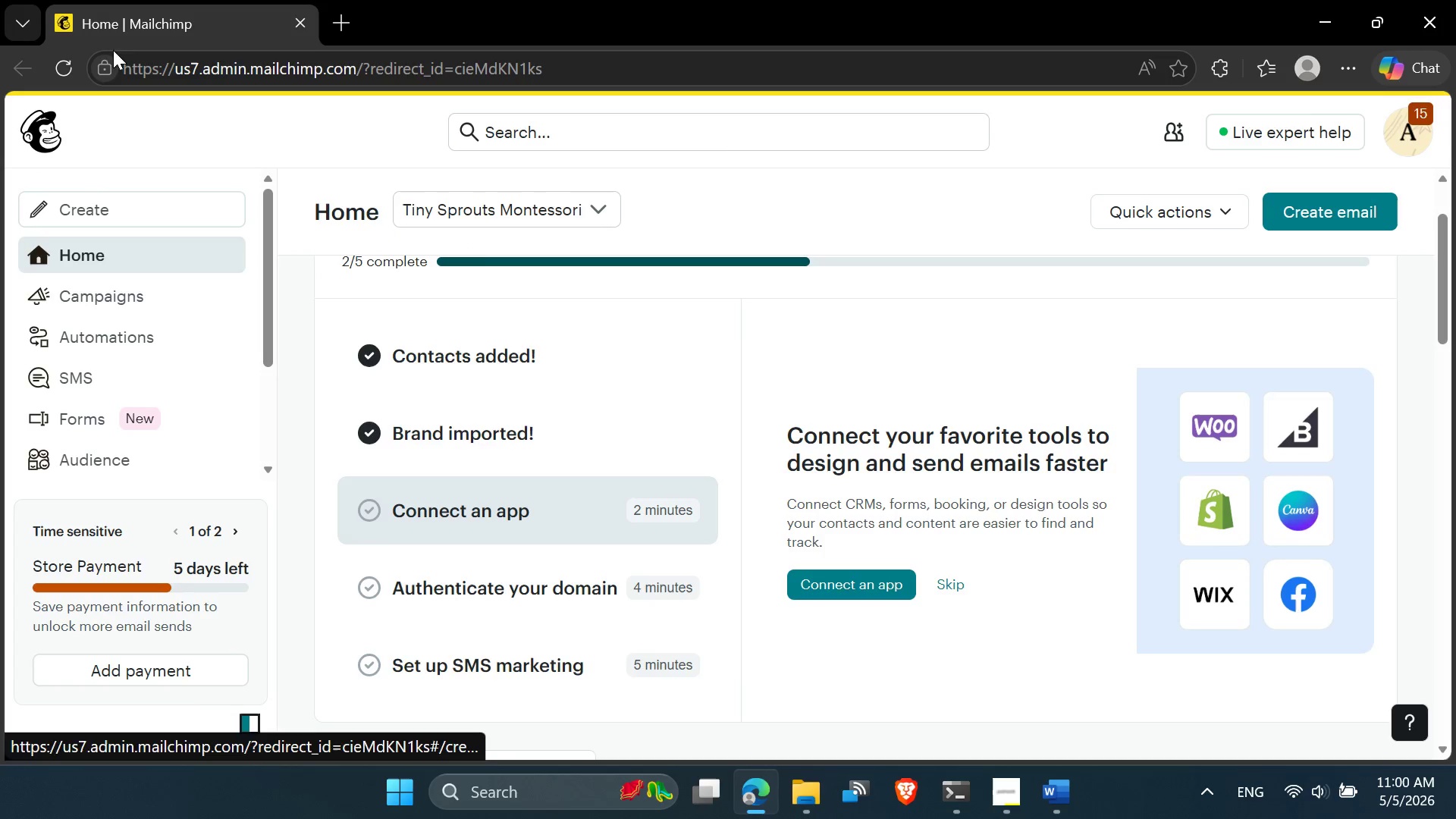 
right_click([117, 19])
 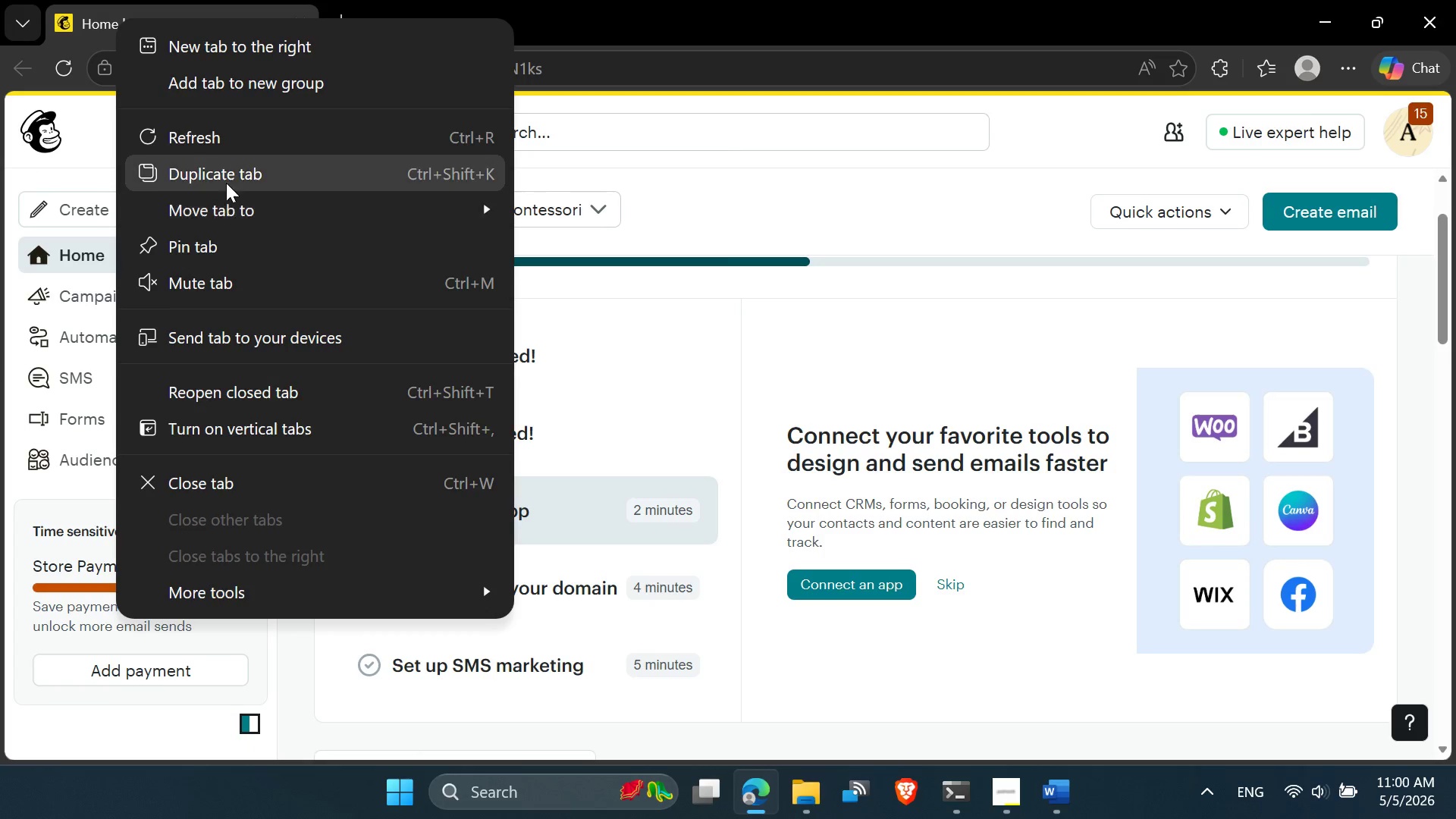 
left_click([227, 183])
 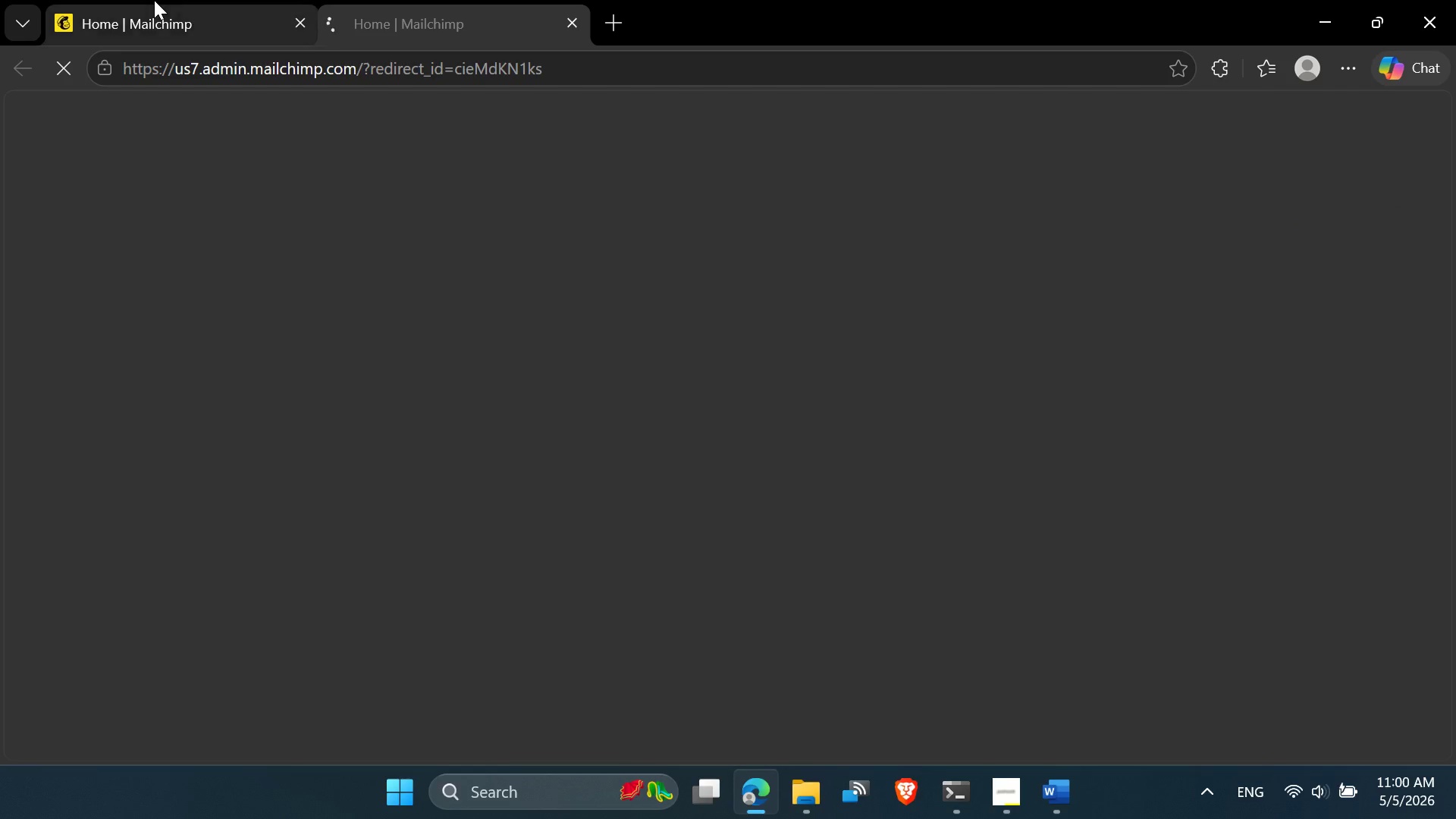 
left_click([154, 0])
 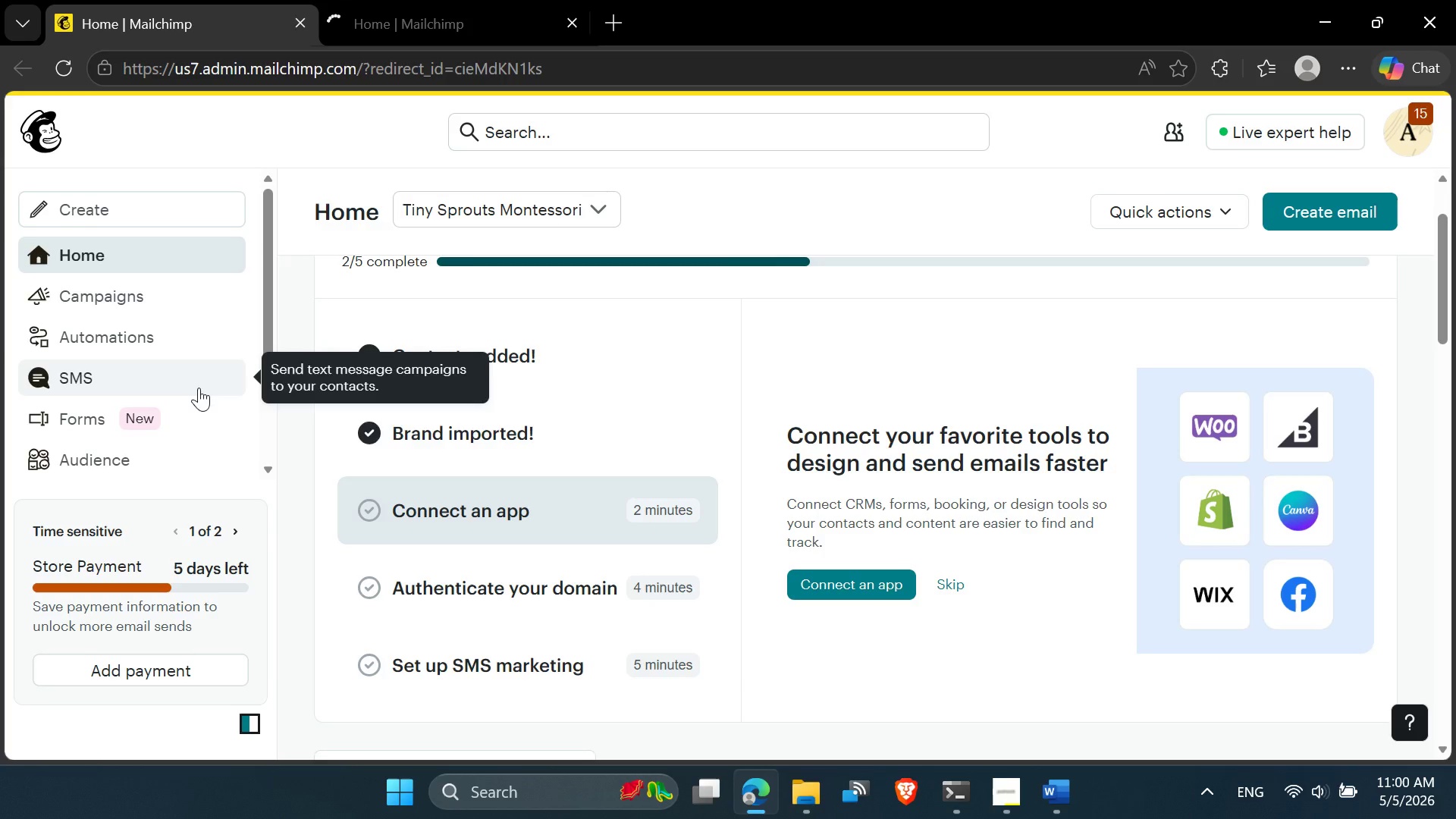 
scroll: coordinate [191, 460], scroll_direction: down, amount: 2.0
 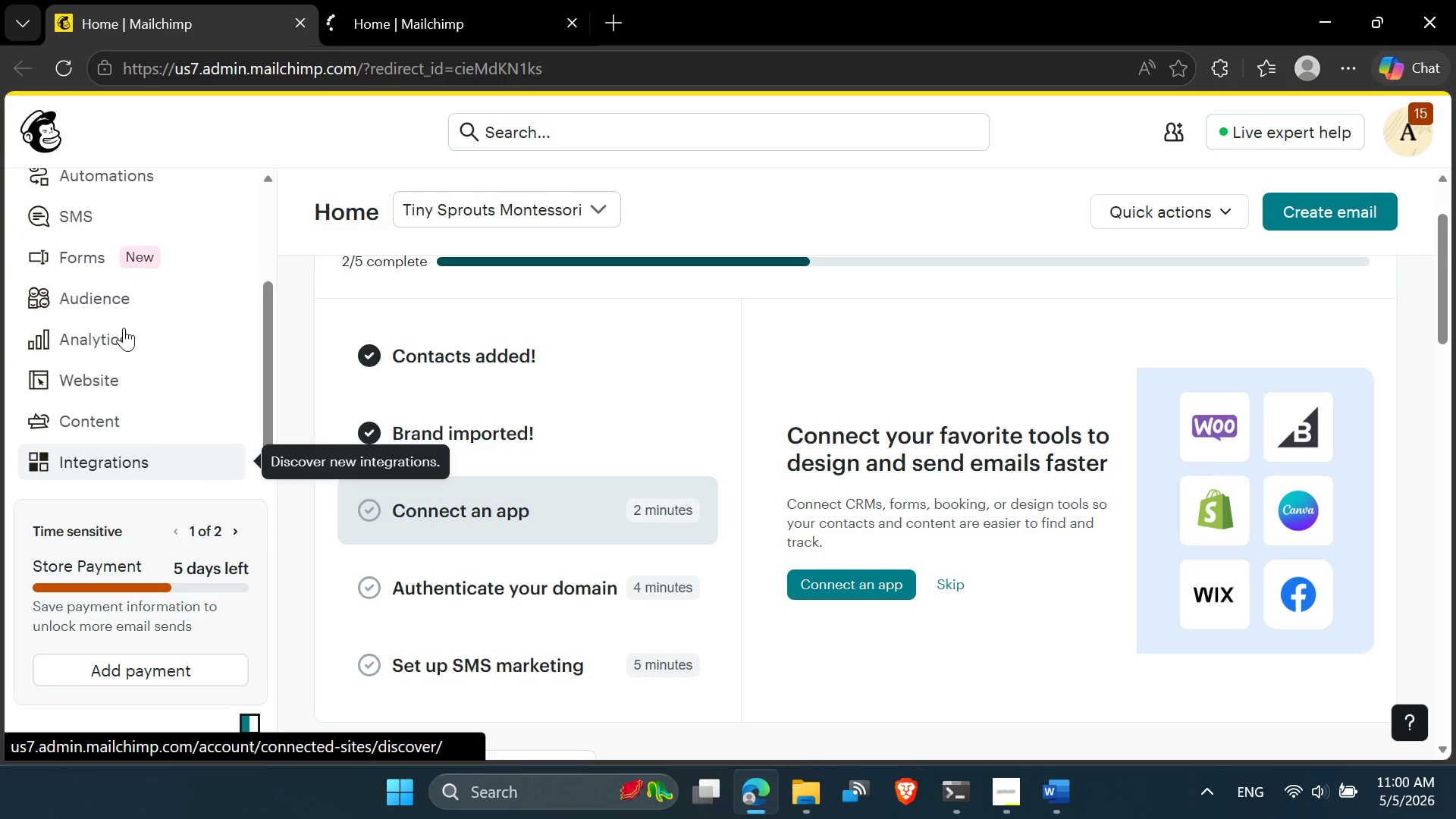 
left_click([124, 305])
 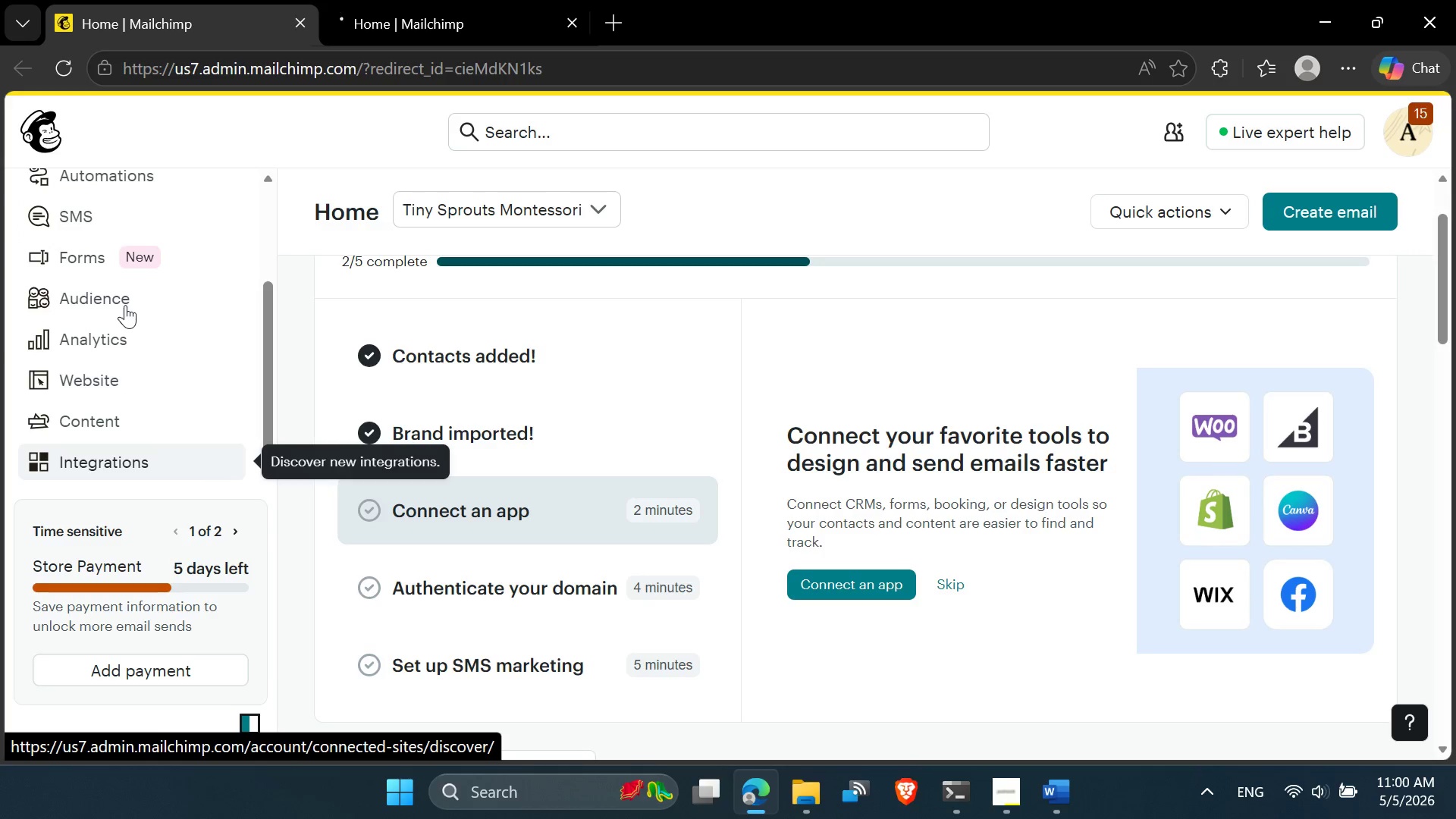 
left_click([125, 305])
 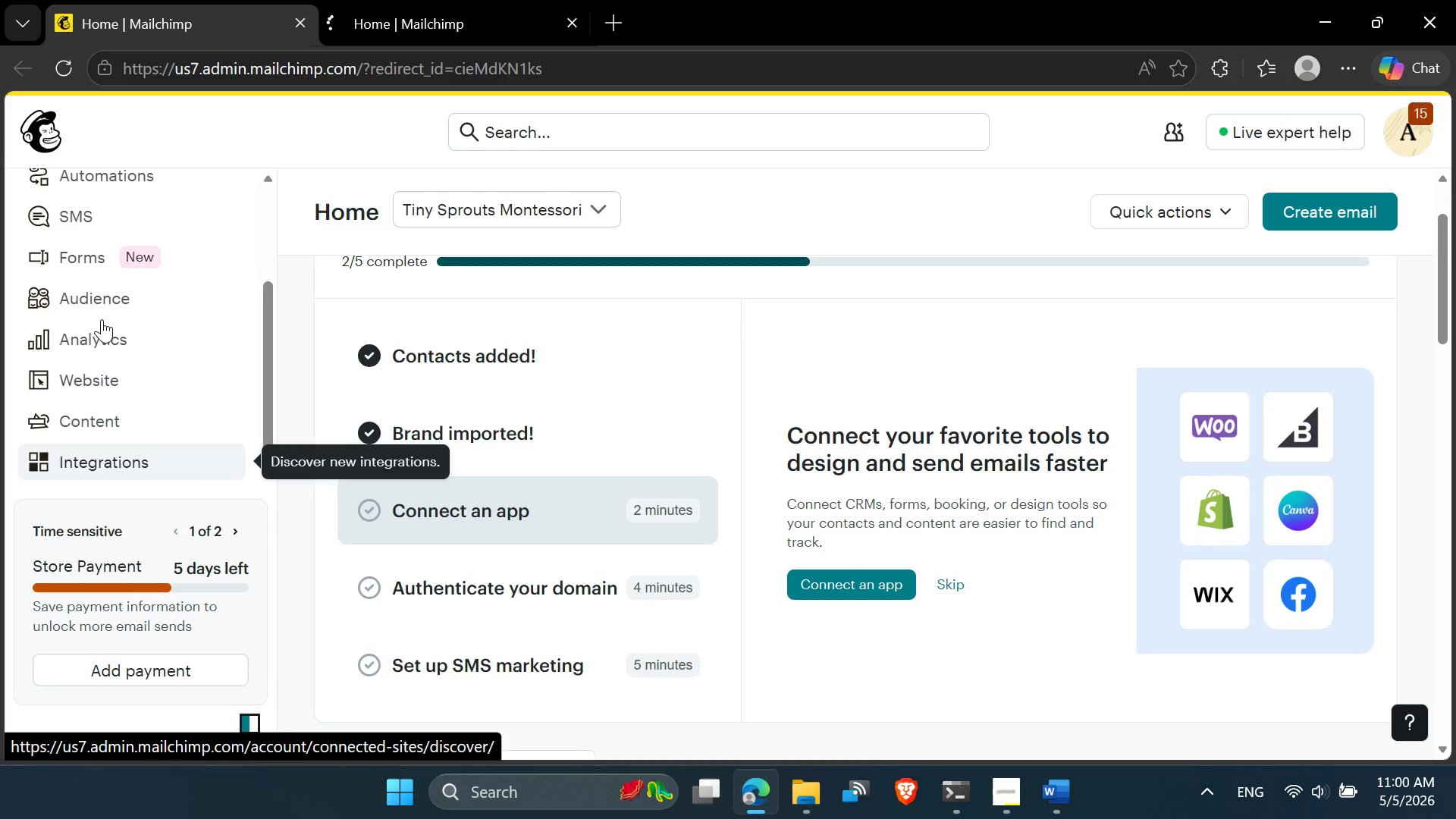 
left_click([96, 296])
 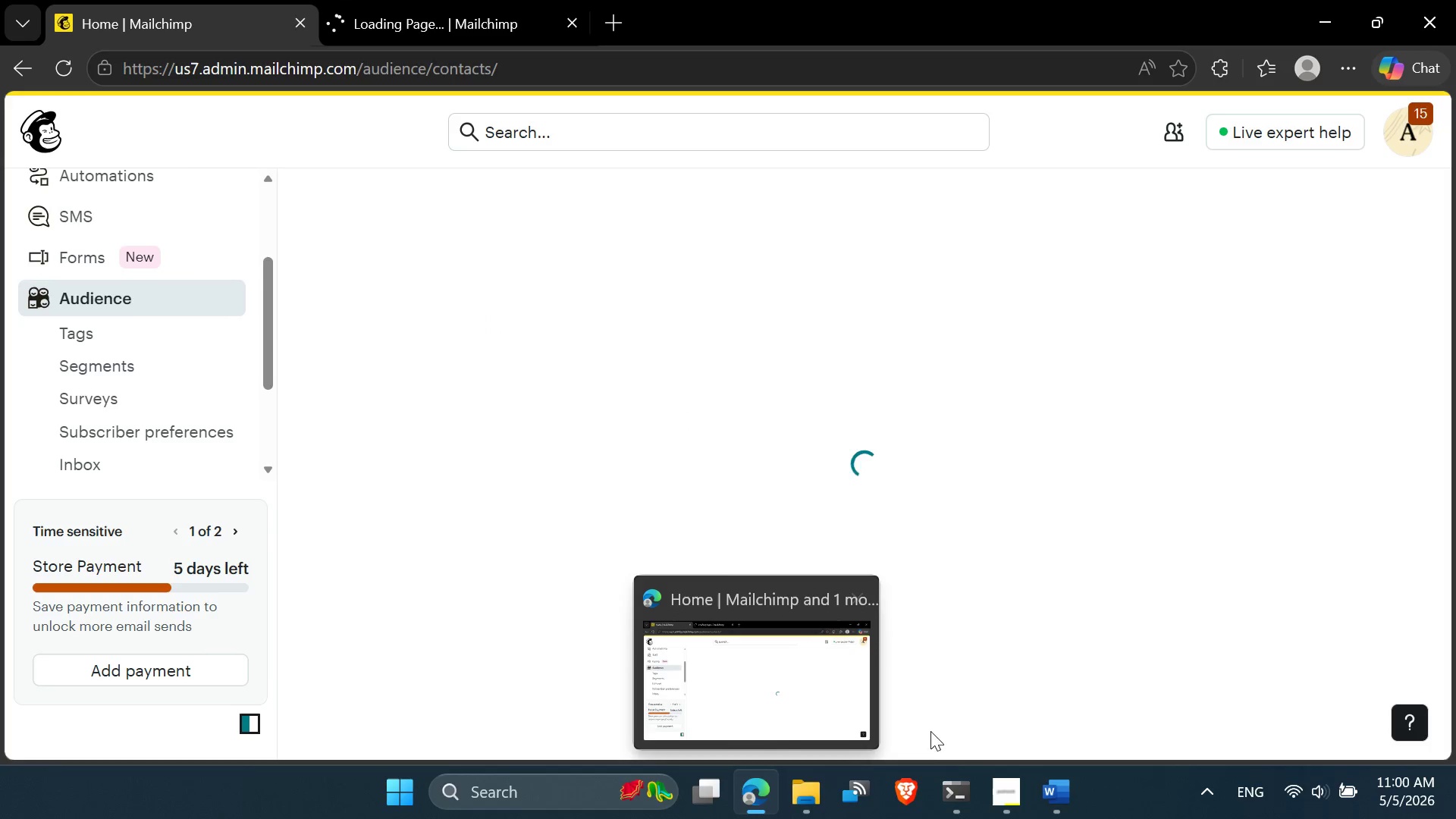 
wait(7.09)
 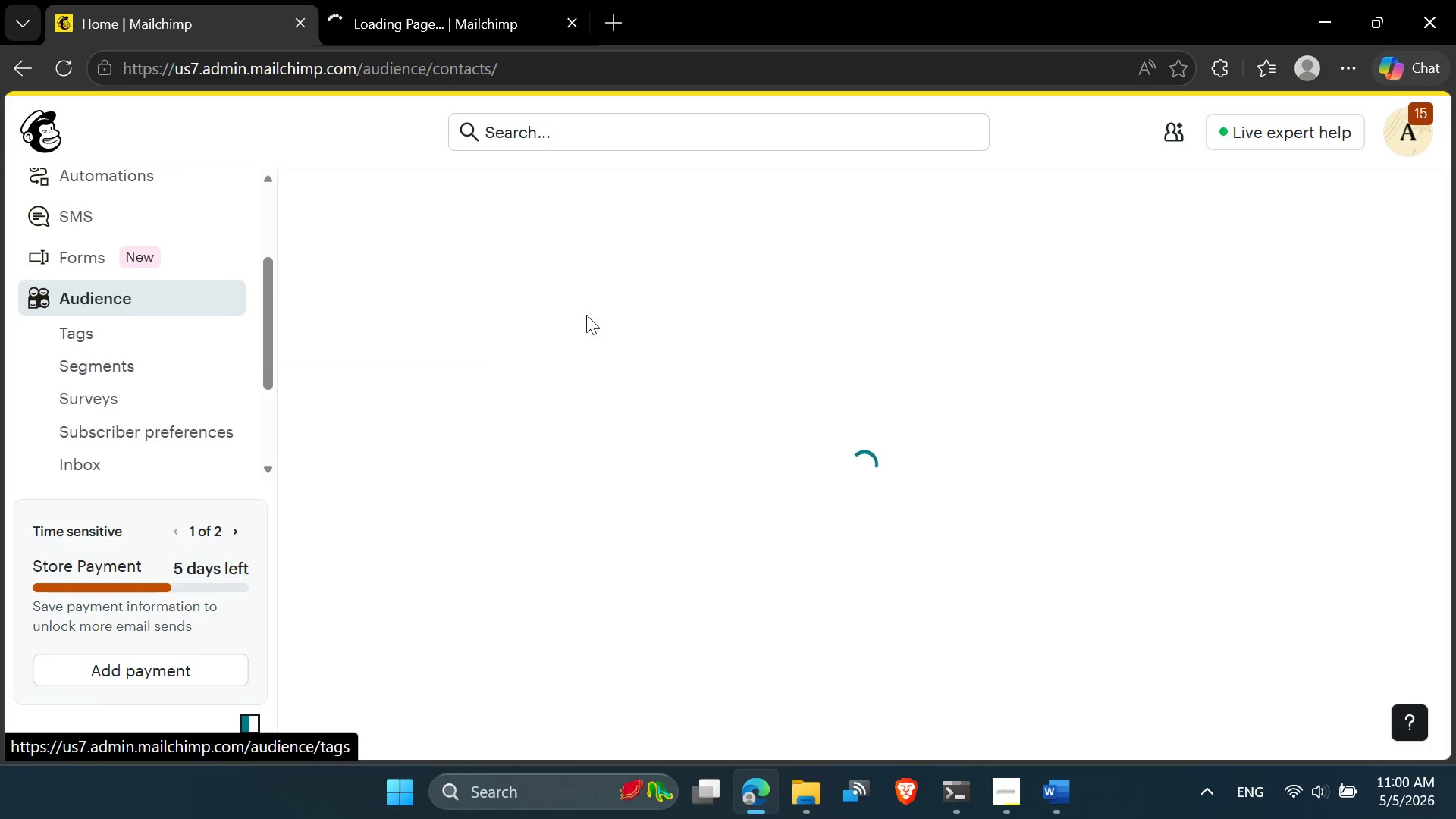 
left_click([397, 0])
 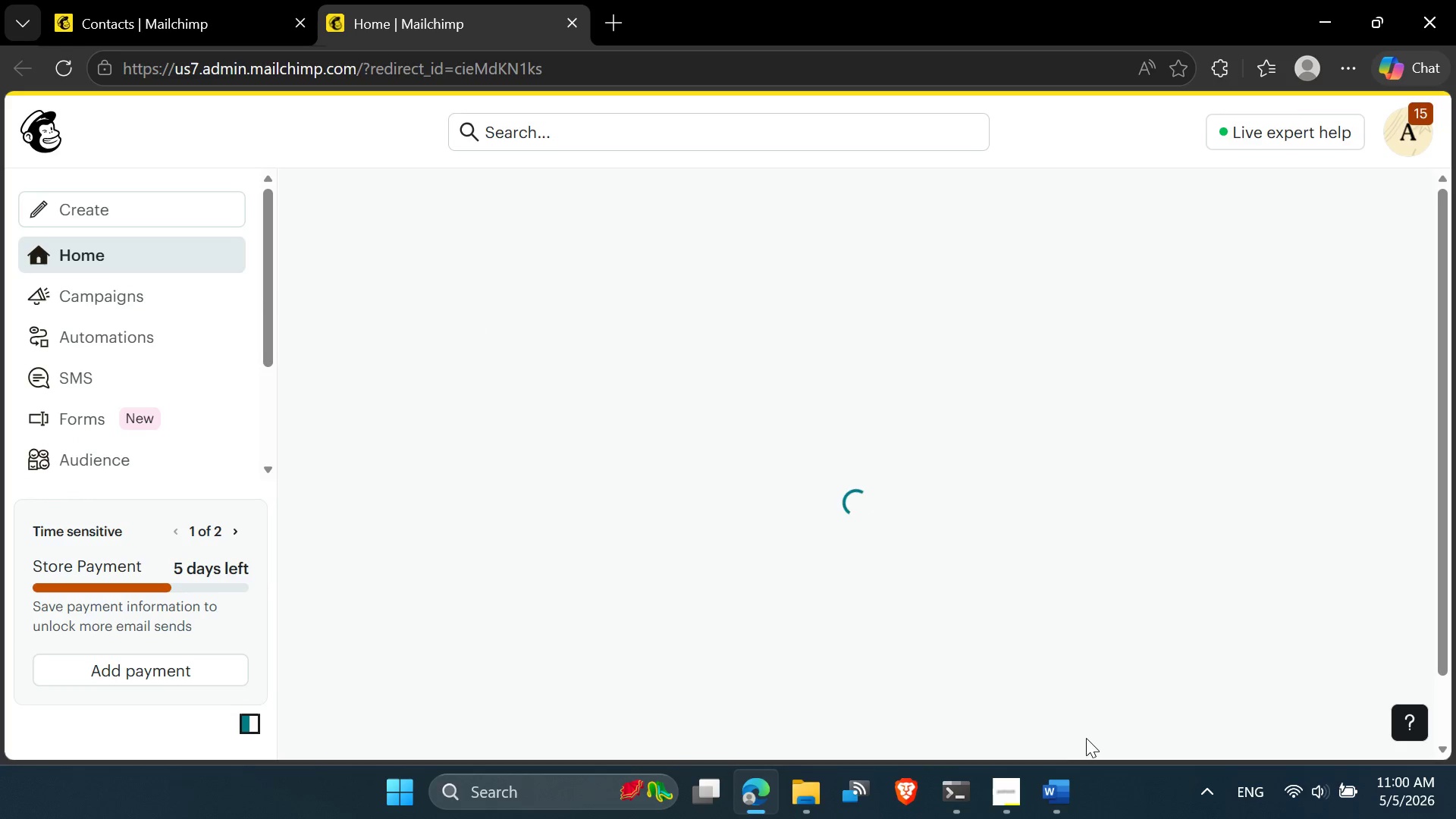 
left_click([148, 0])
 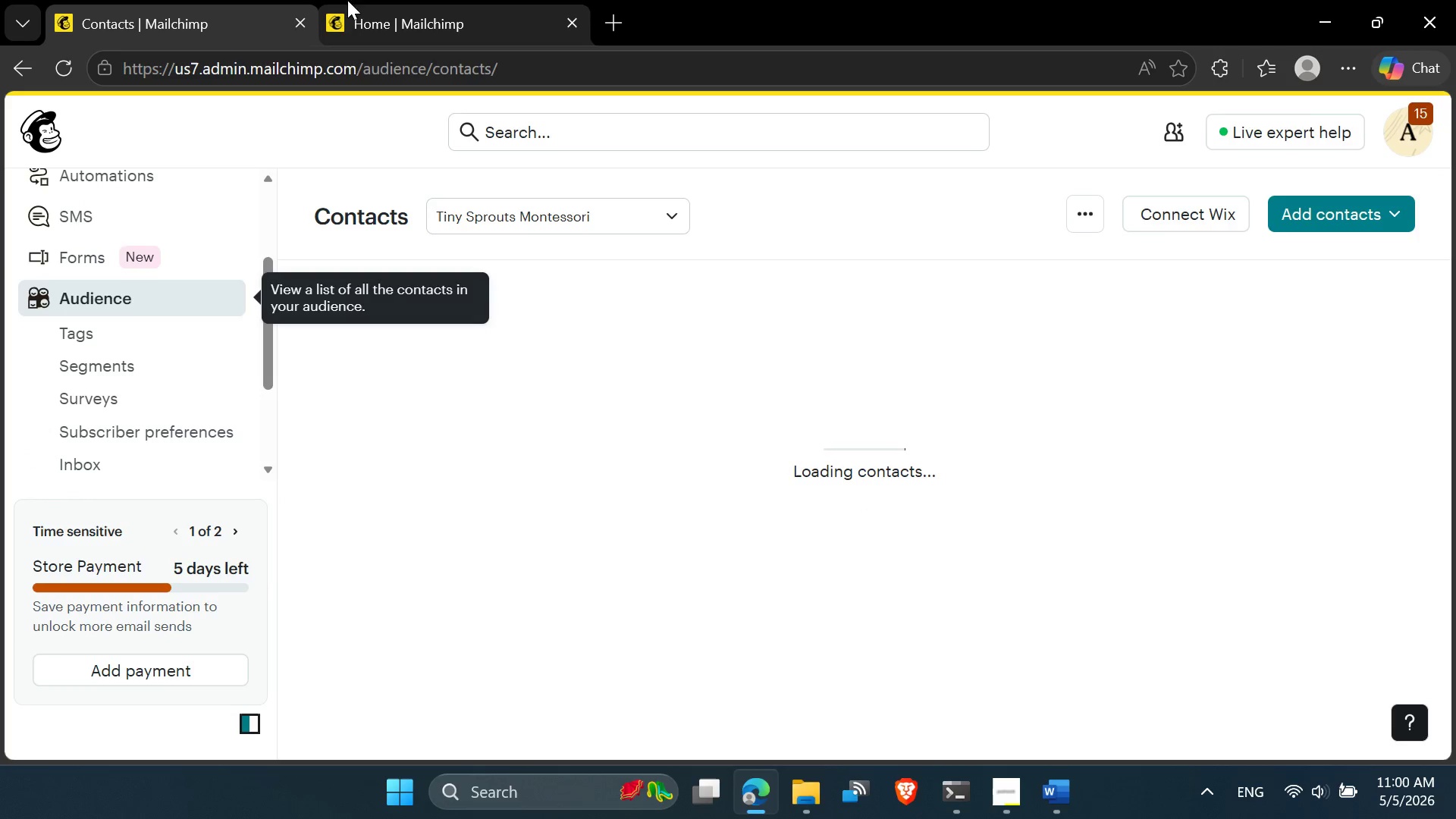 
left_click([406, 0])
 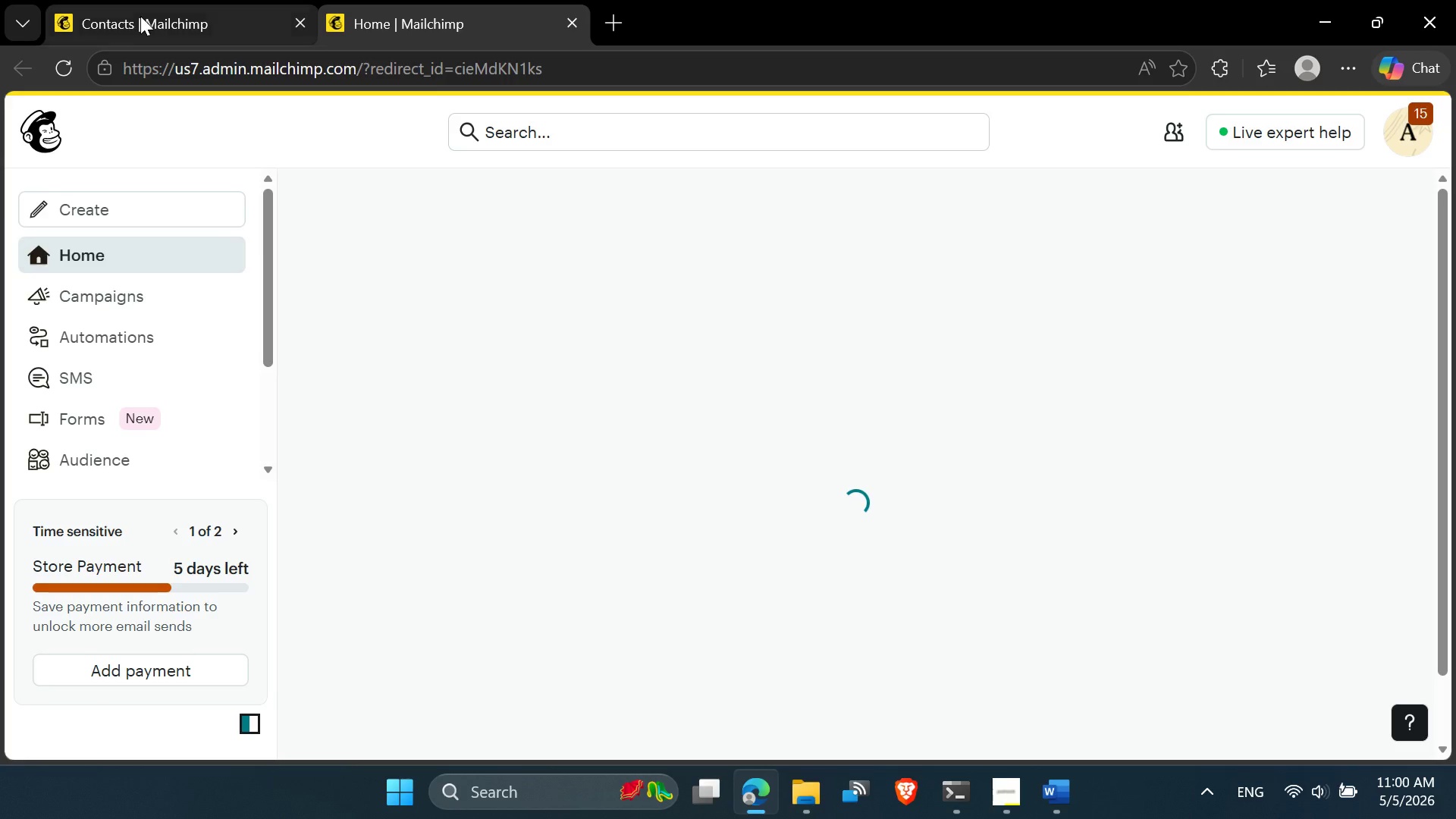 
left_click([140, 14])
 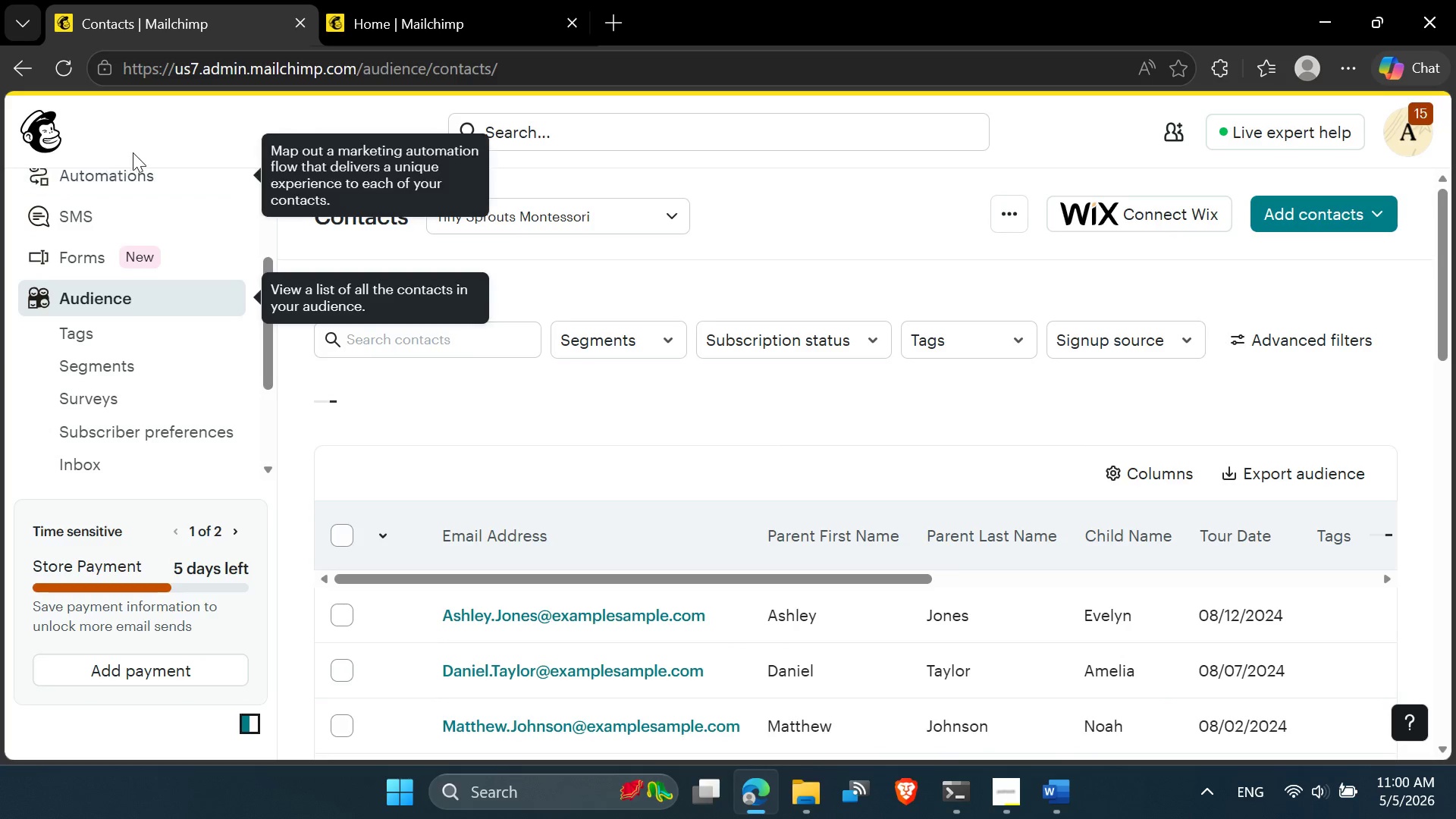 
scroll: coordinate [136, 159], scroll_direction: up, amount: 4.0
 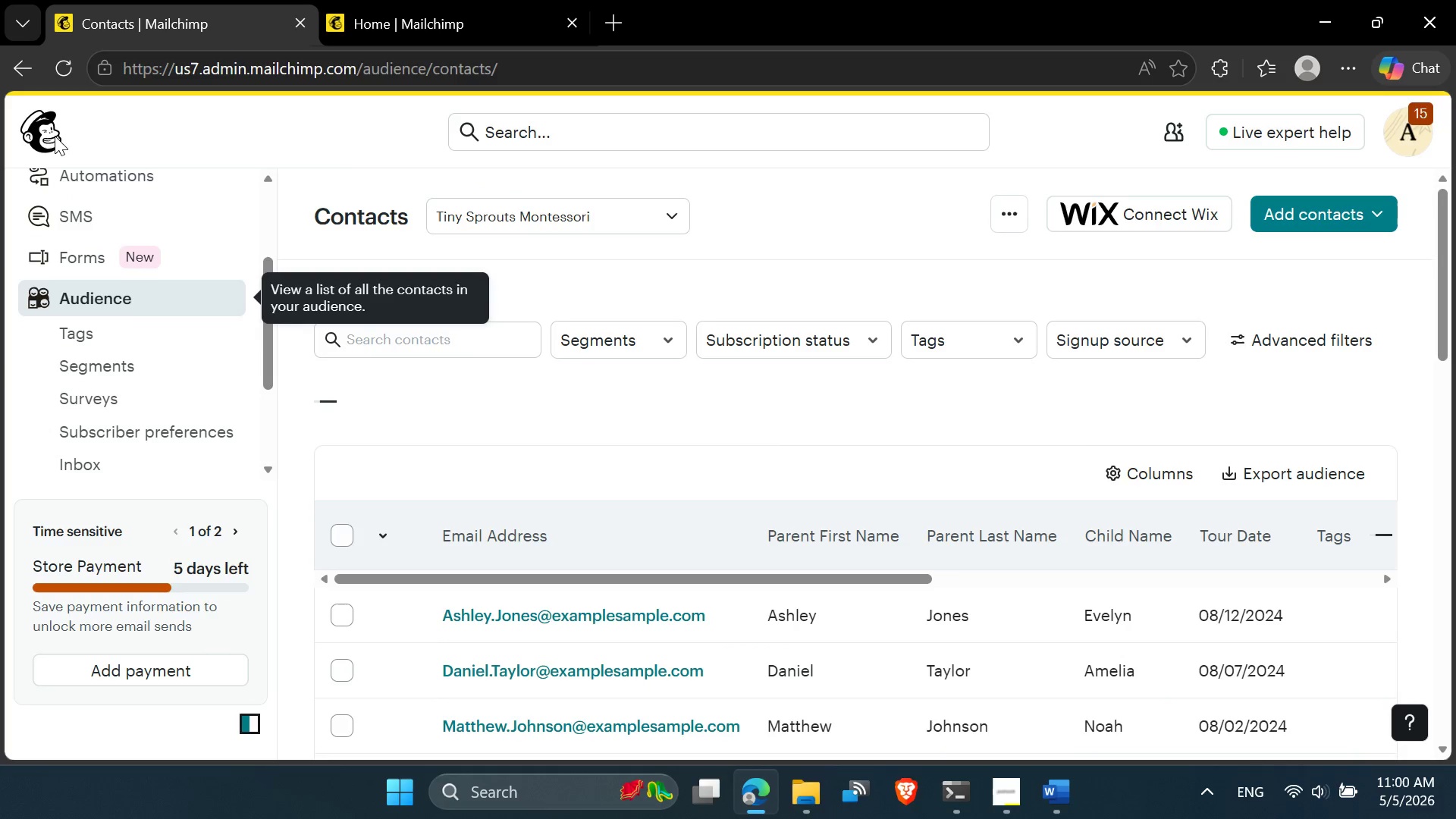 
left_click([55, 136])
 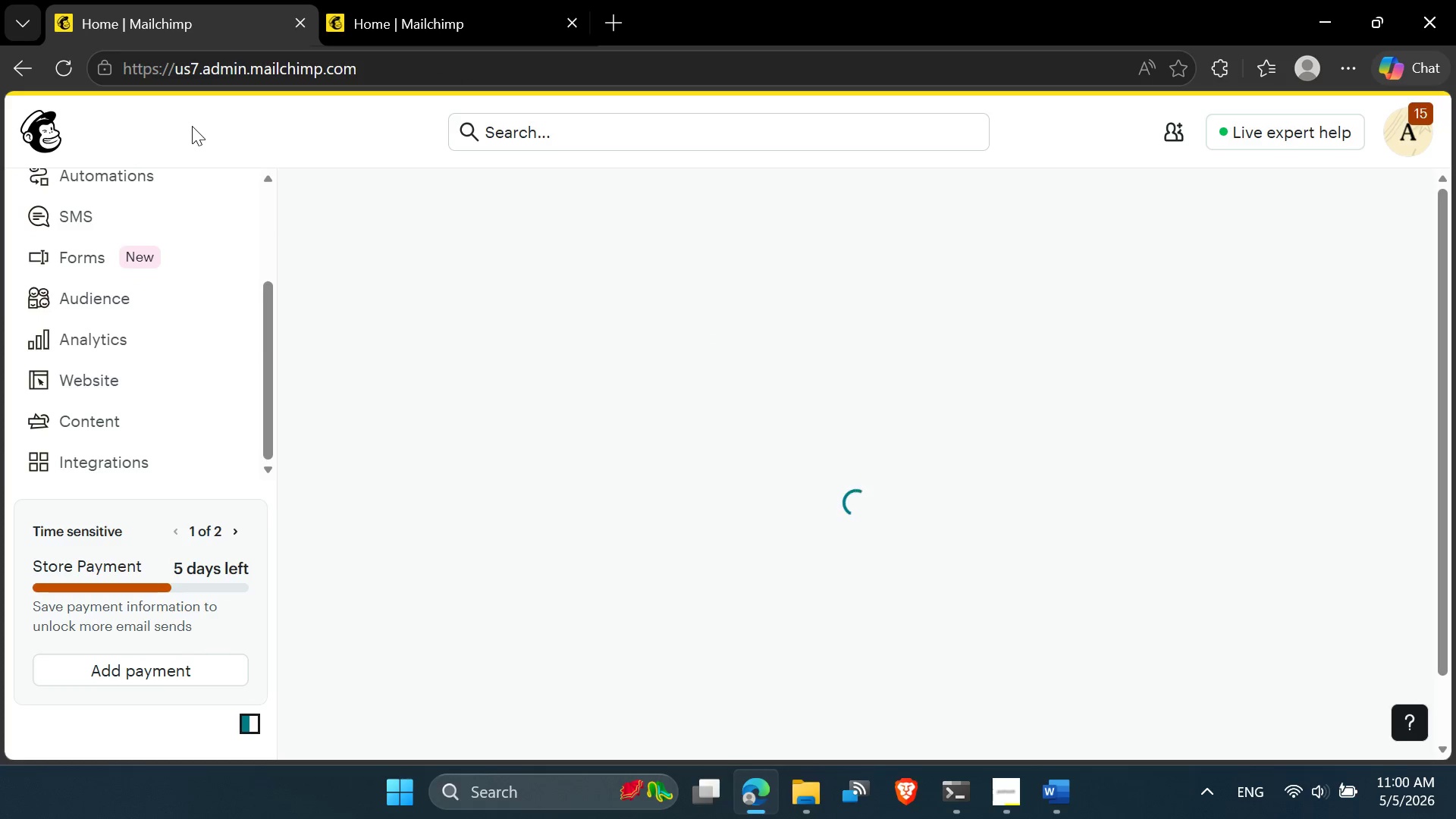 
left_click([419, 17])
 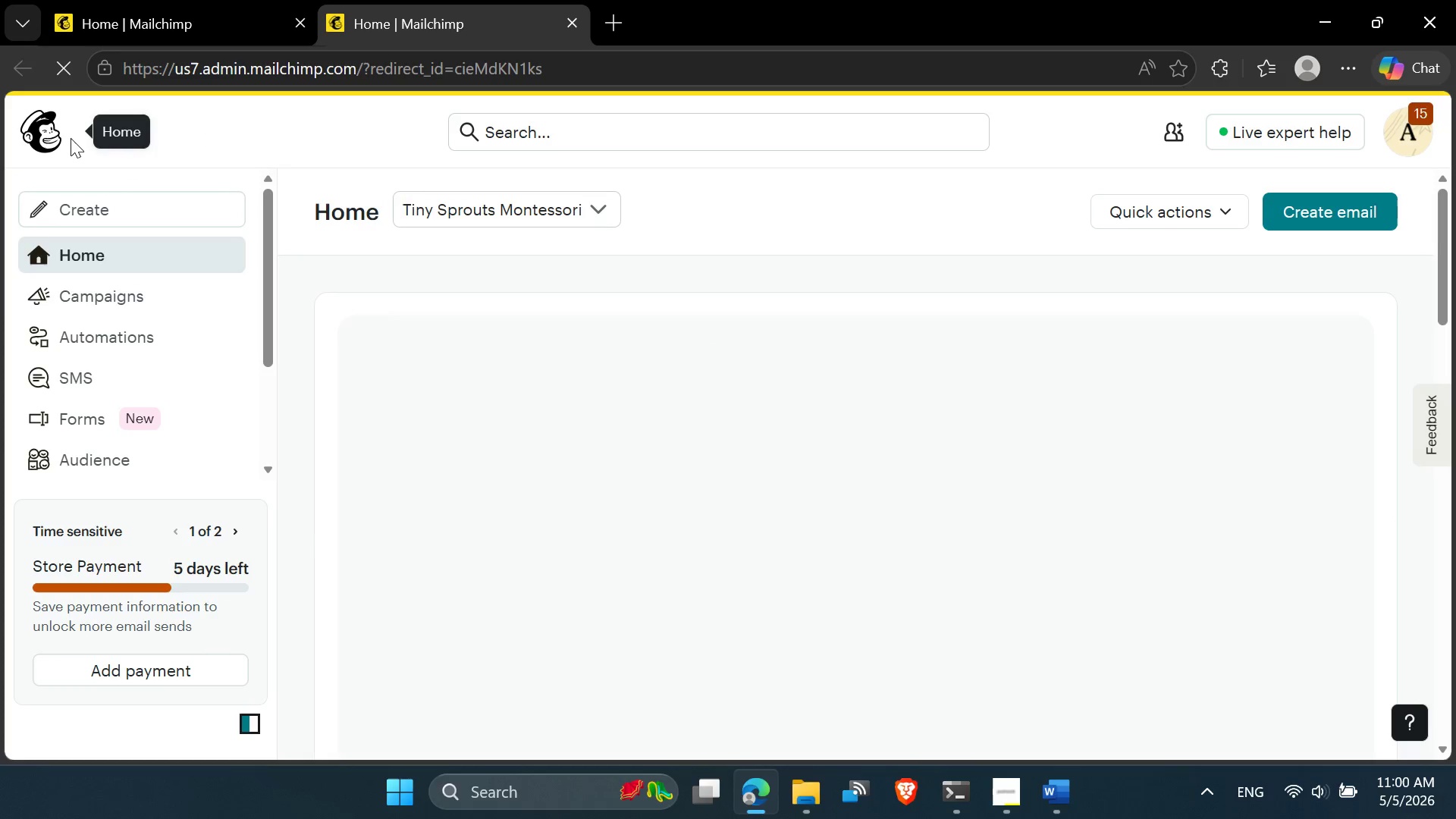 
left_click([71, 138])
 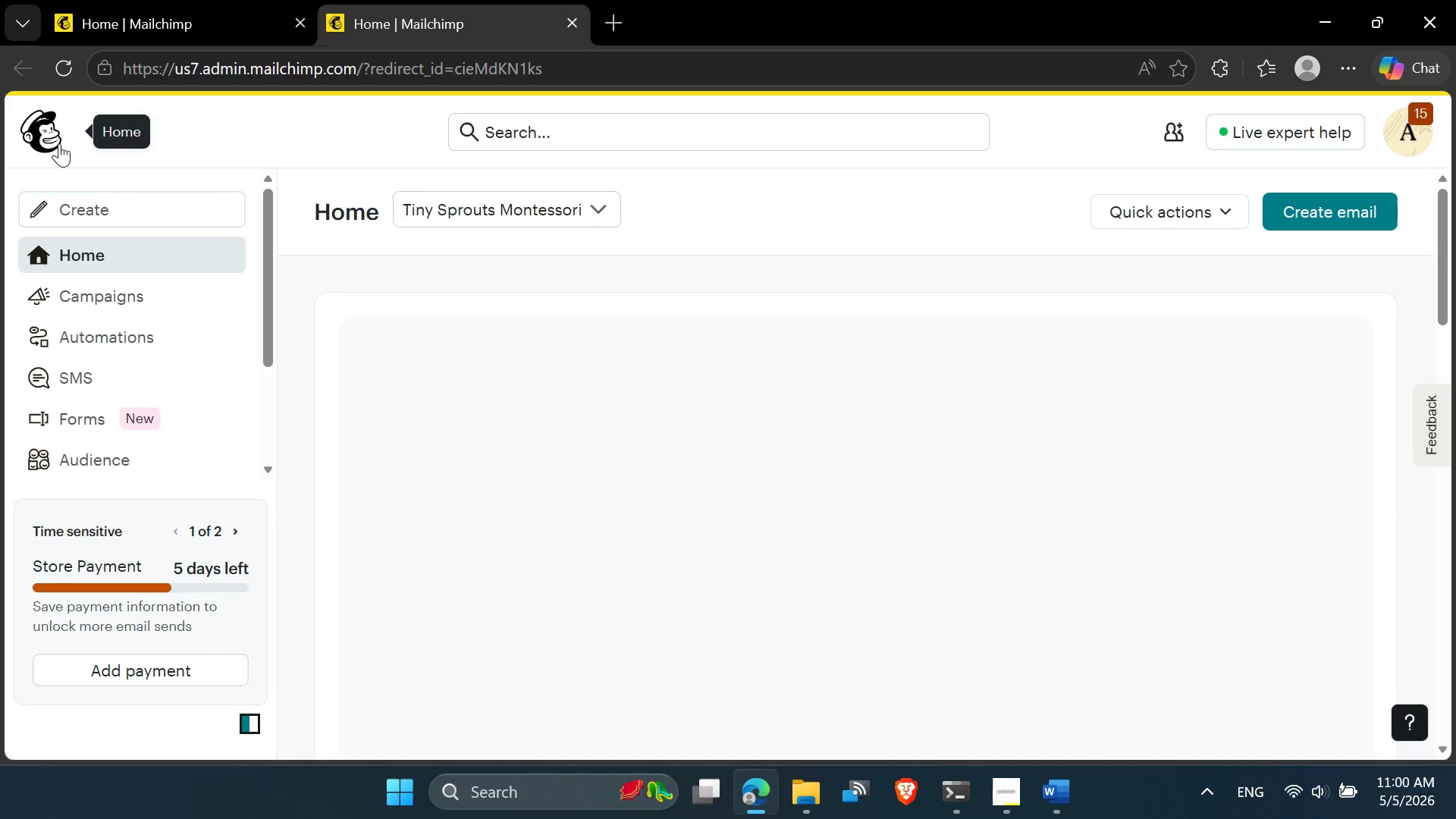 
left_click([52, 136])
 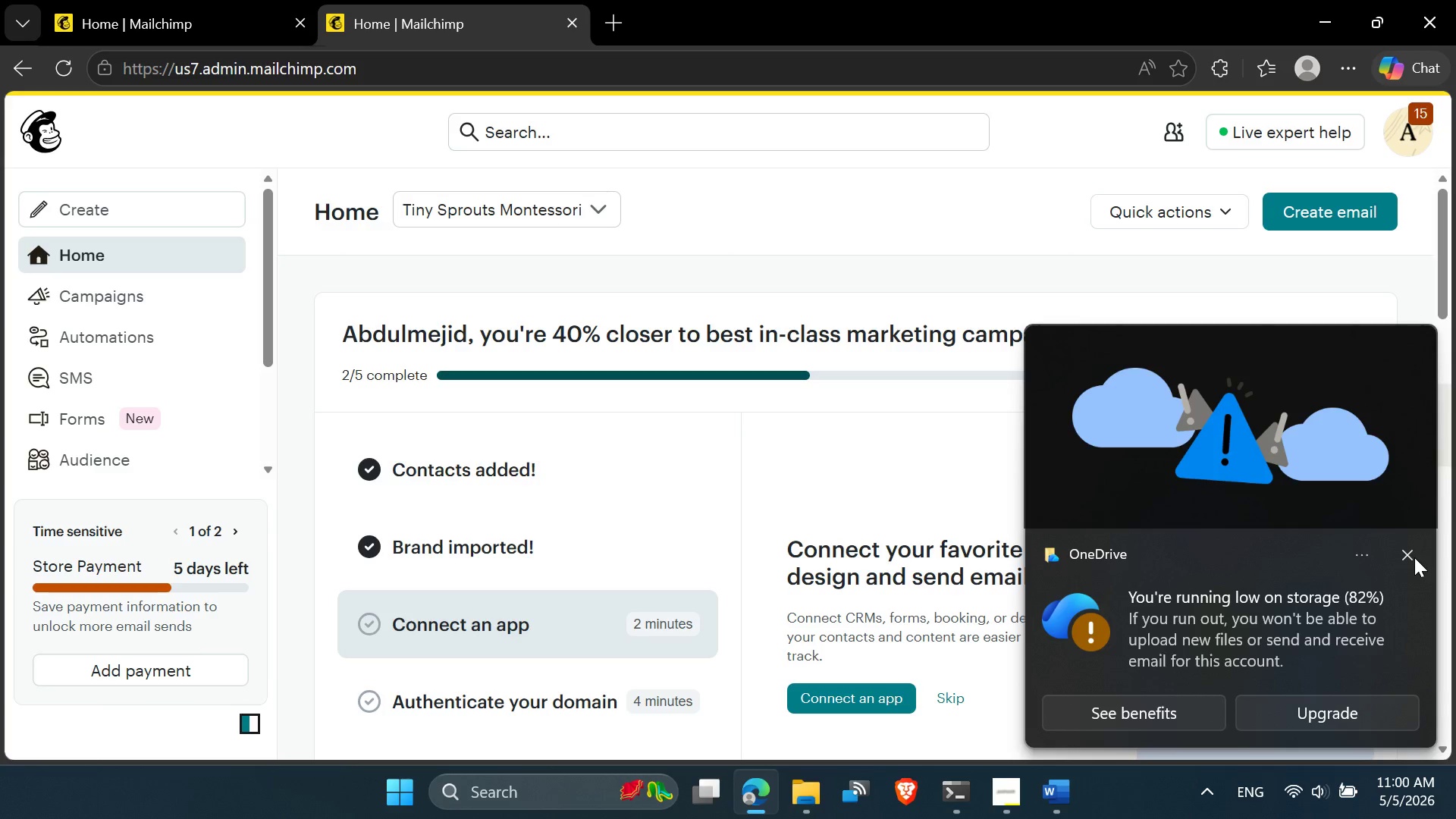 
wait(5.3)
 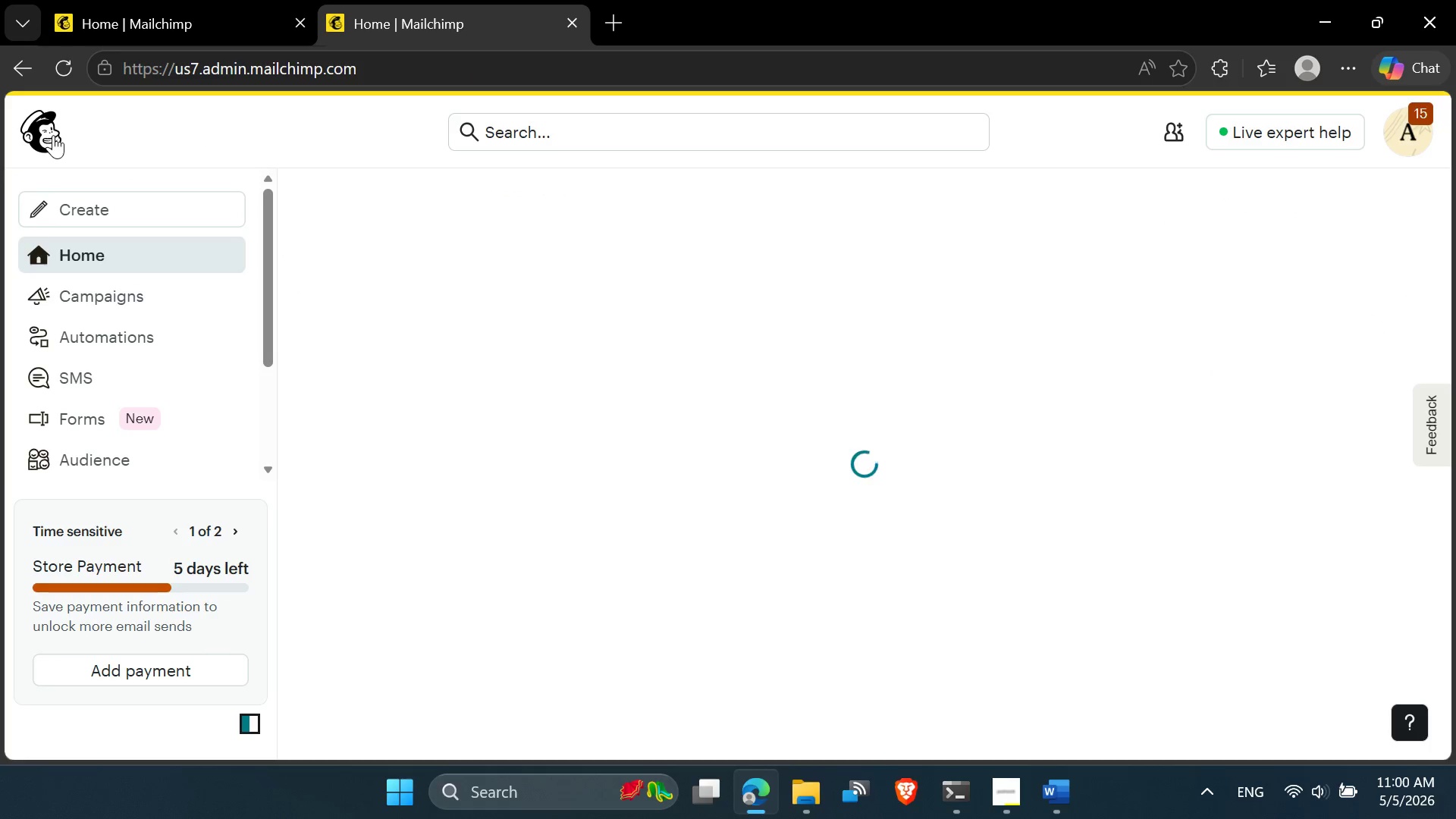 
left_click([1406, 551])
 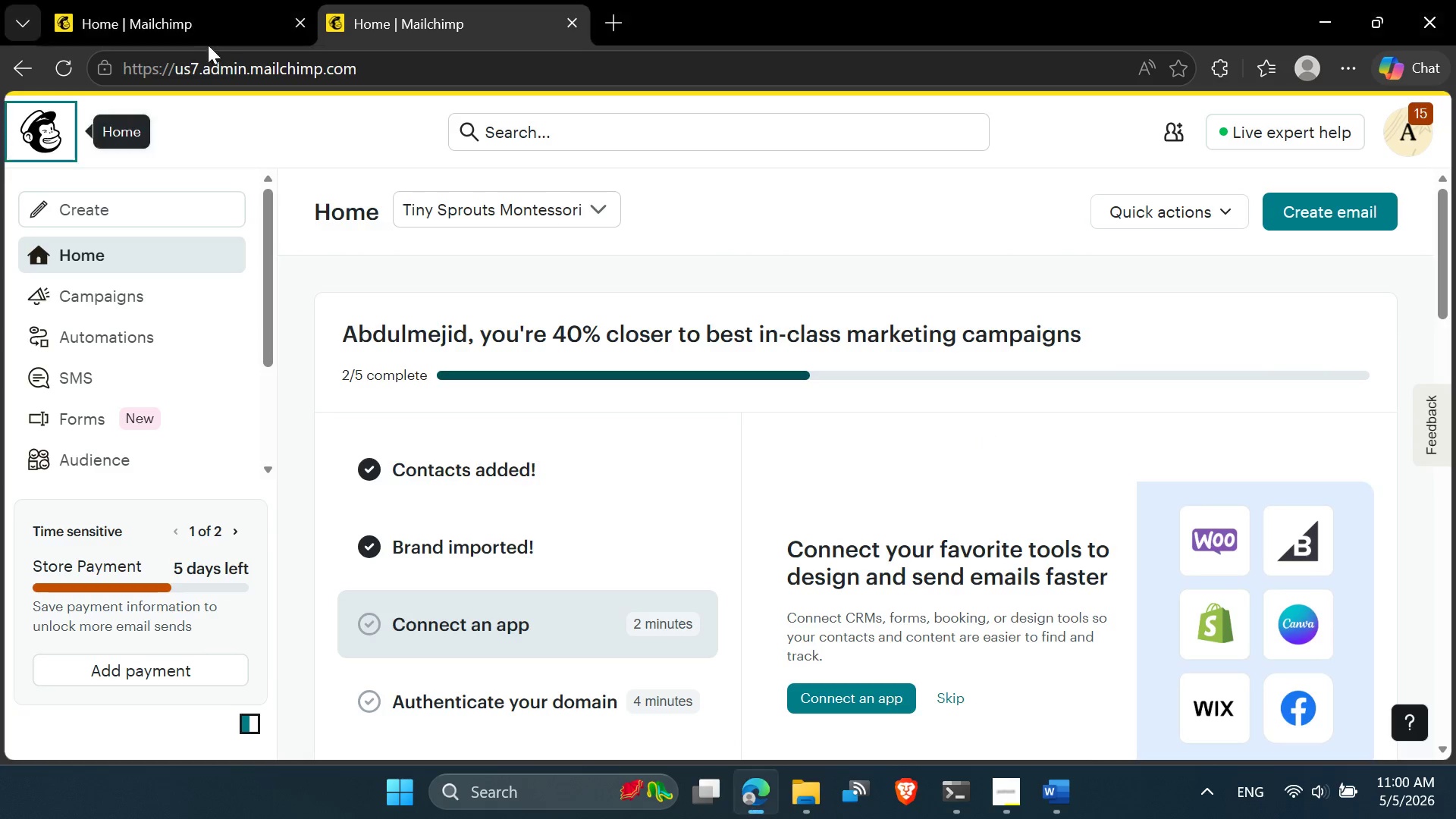 
left_click([190, 0])
 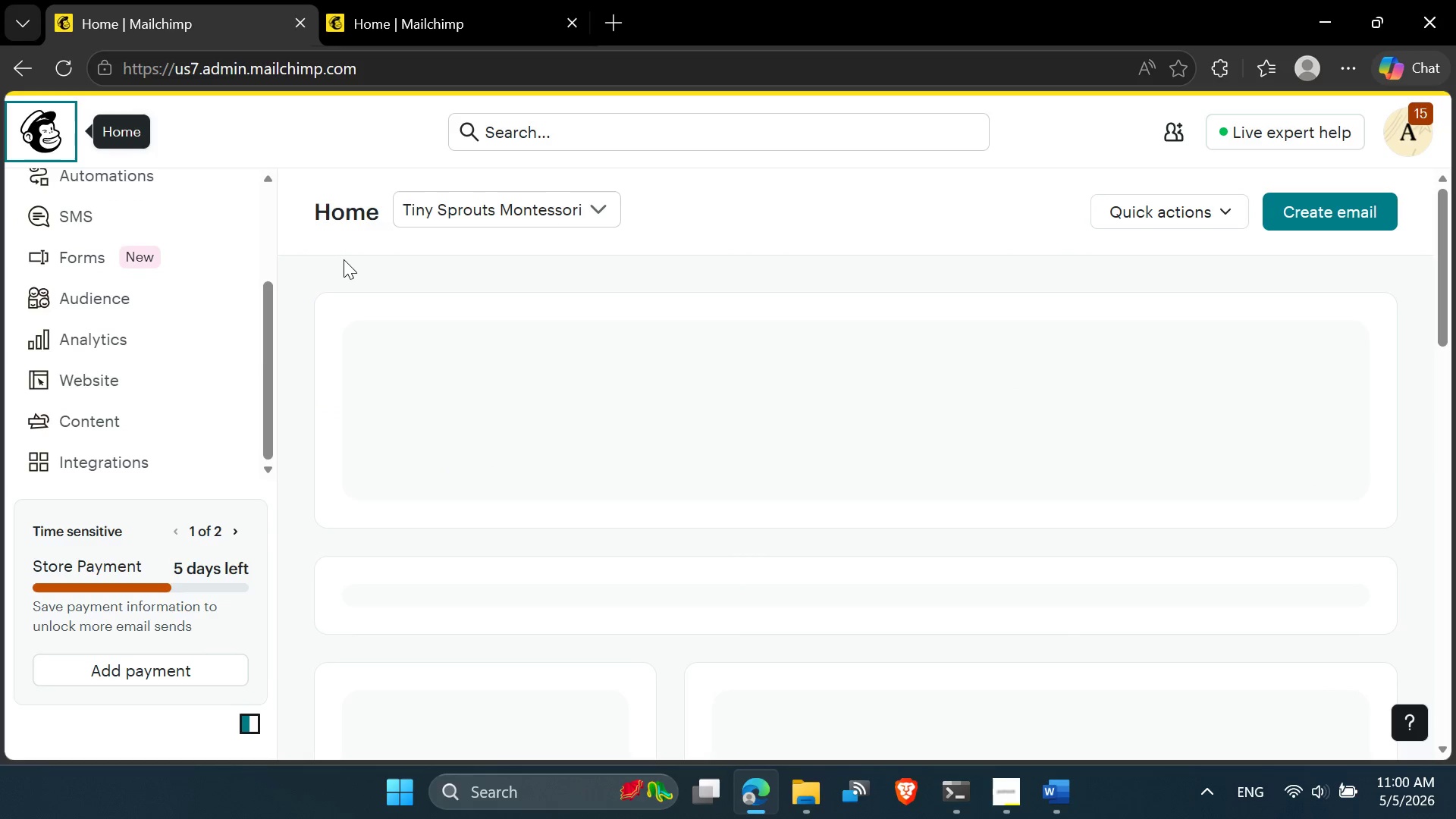 
scroll: coordinate [344, 259], scroll_direction: up, amount: 1.0
 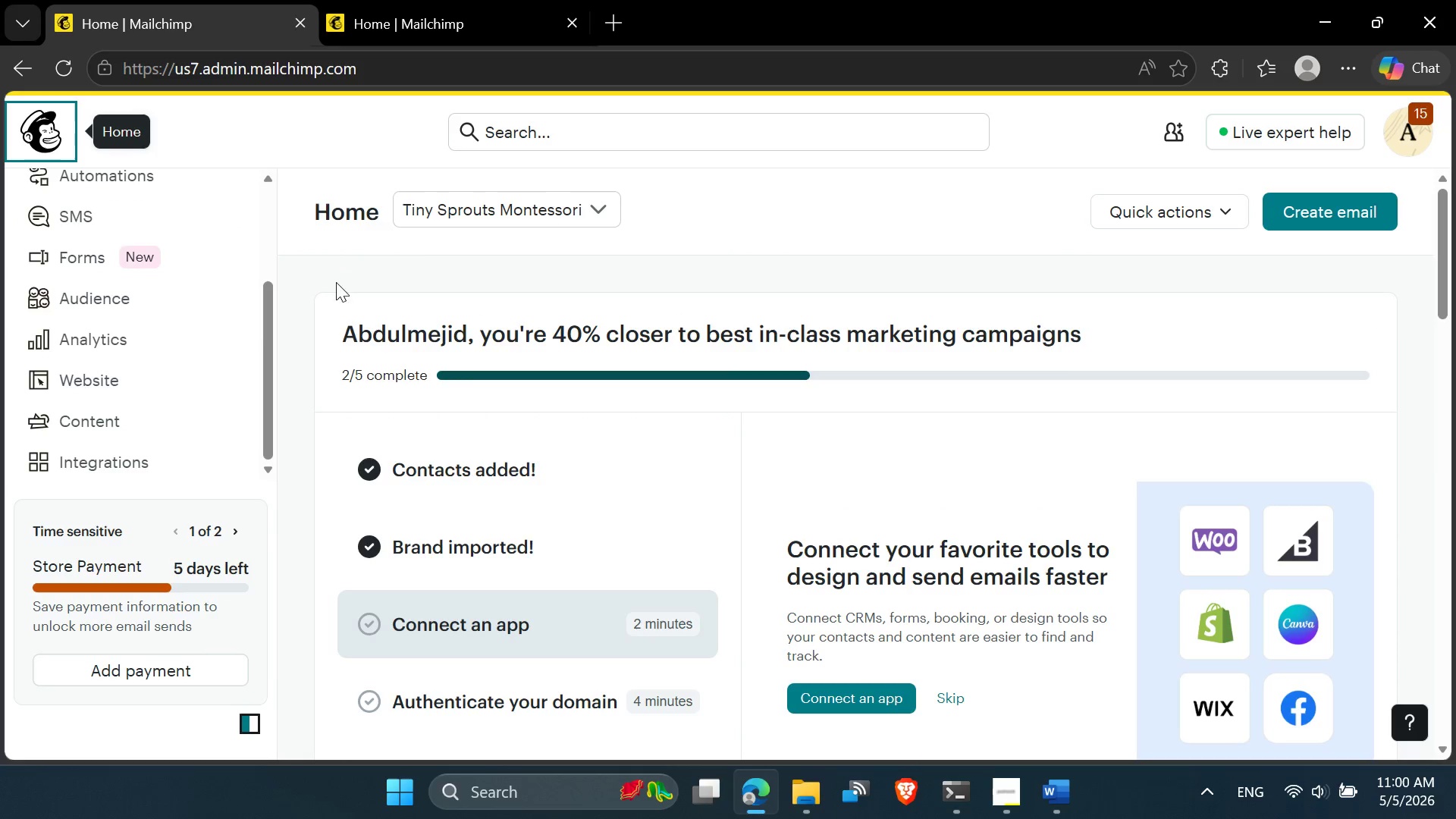 
left_click([105, 302])
 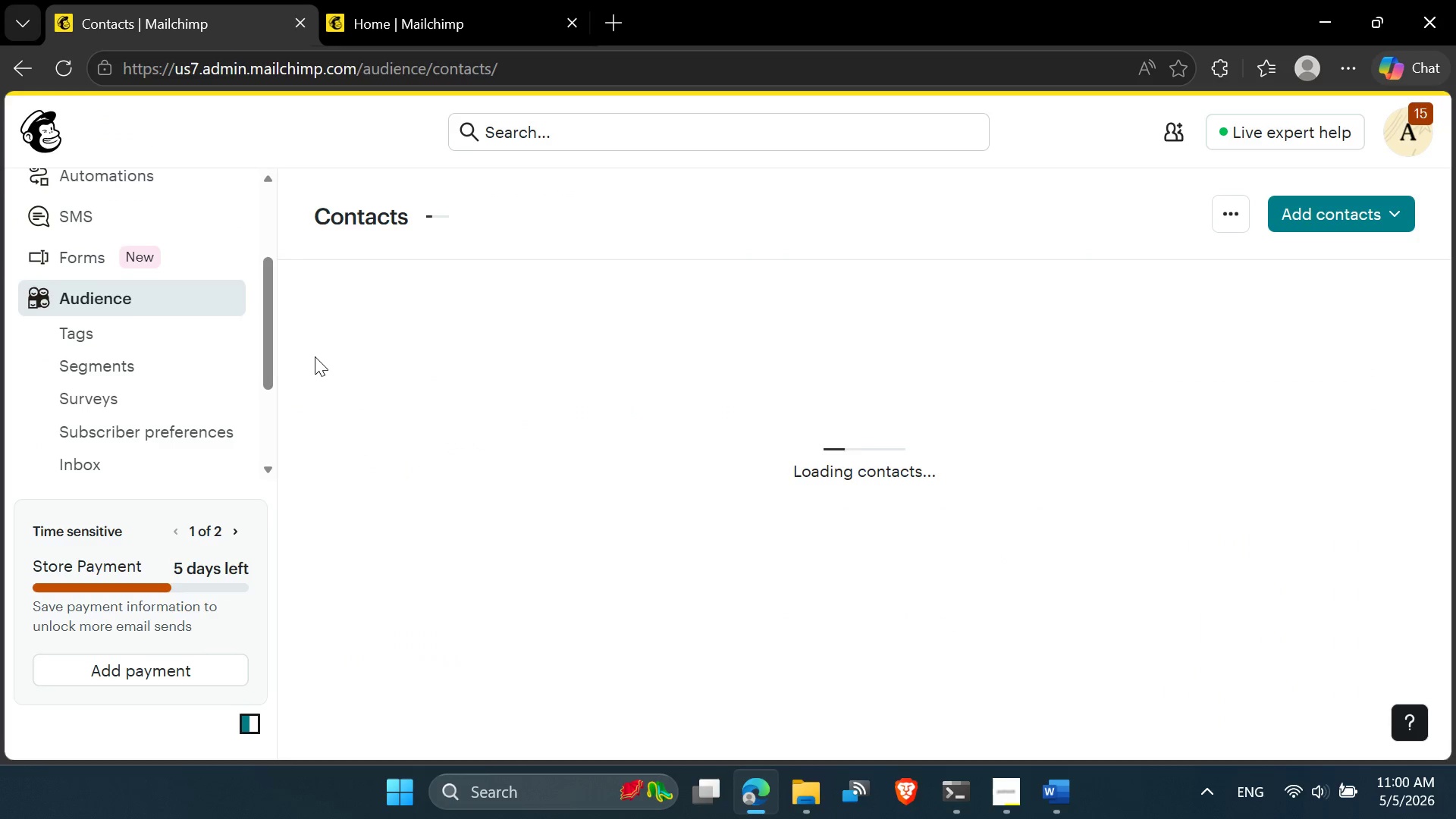 
mouse_move([547, 307])
 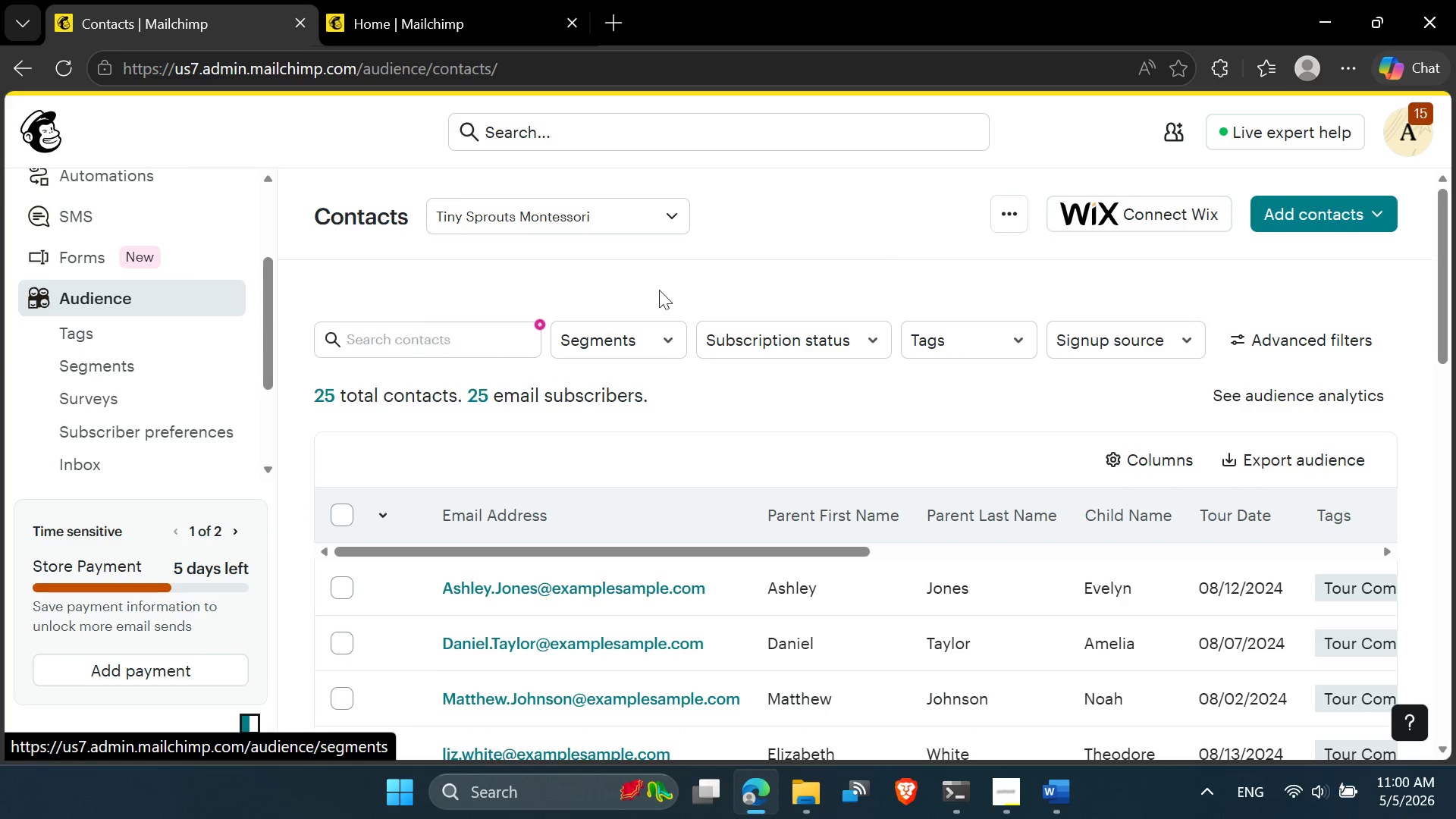 
left_click([1015, 224])
 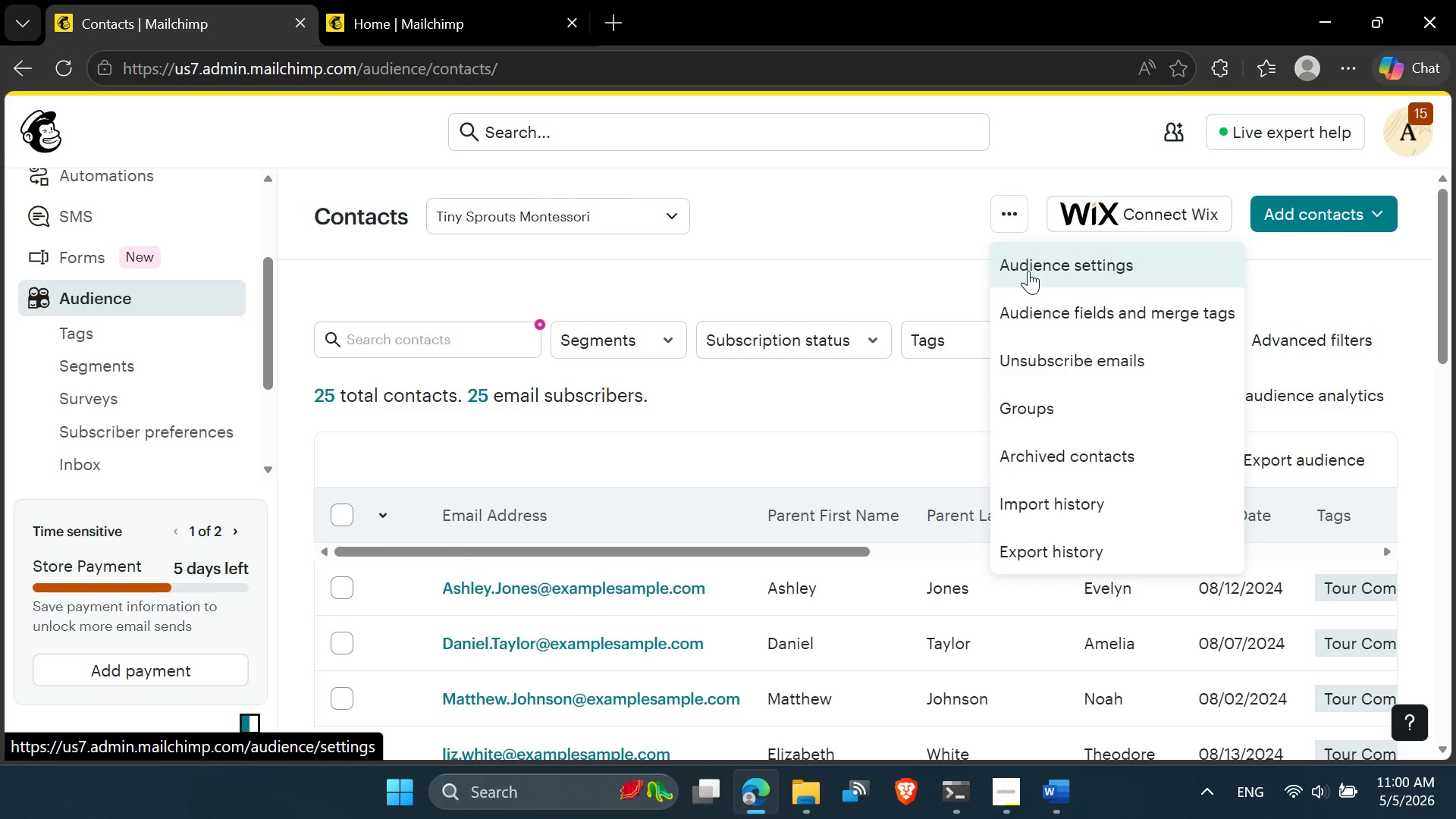 
left_click([1028, 271])
 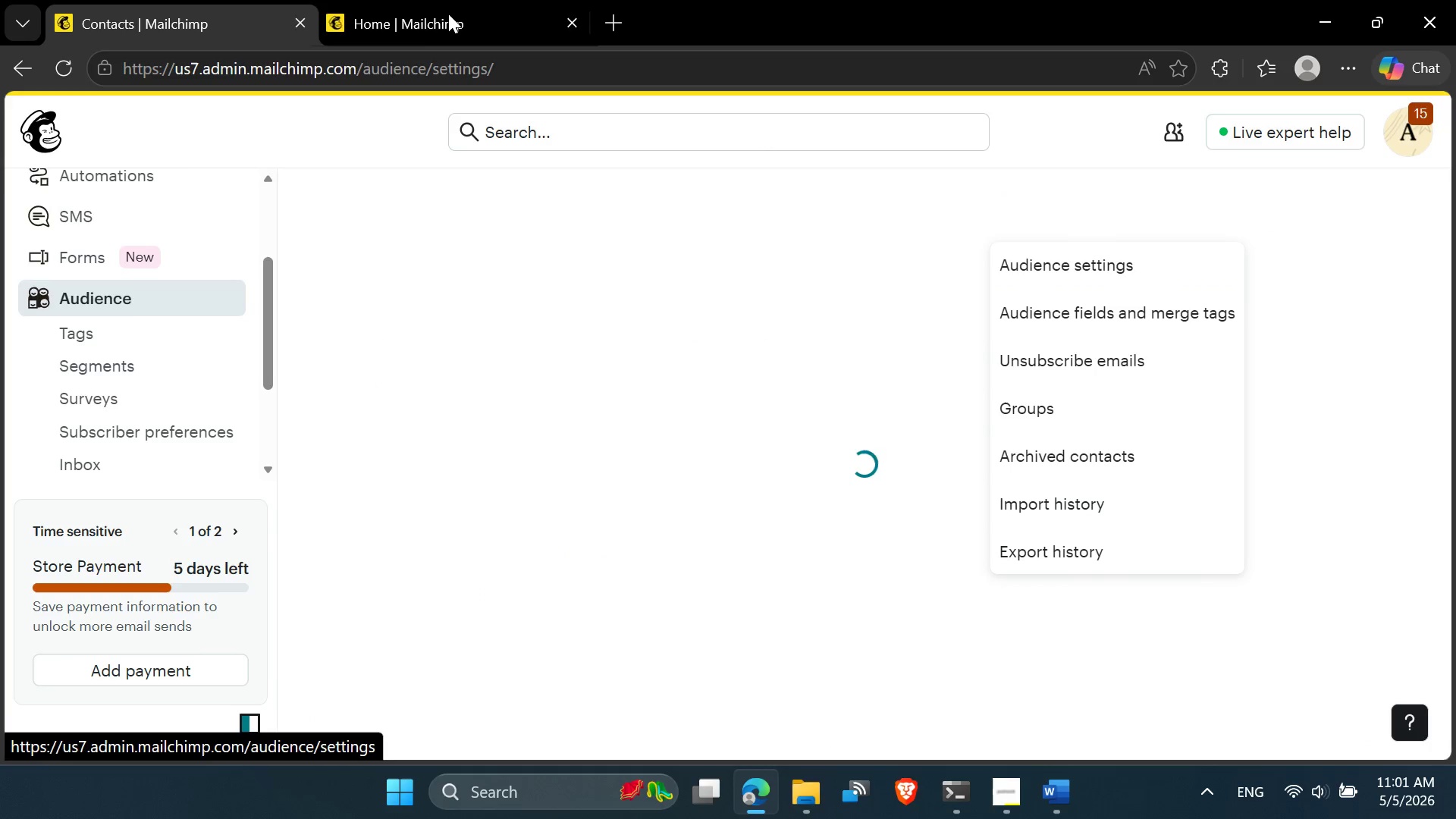 
left_click([453, 0])
 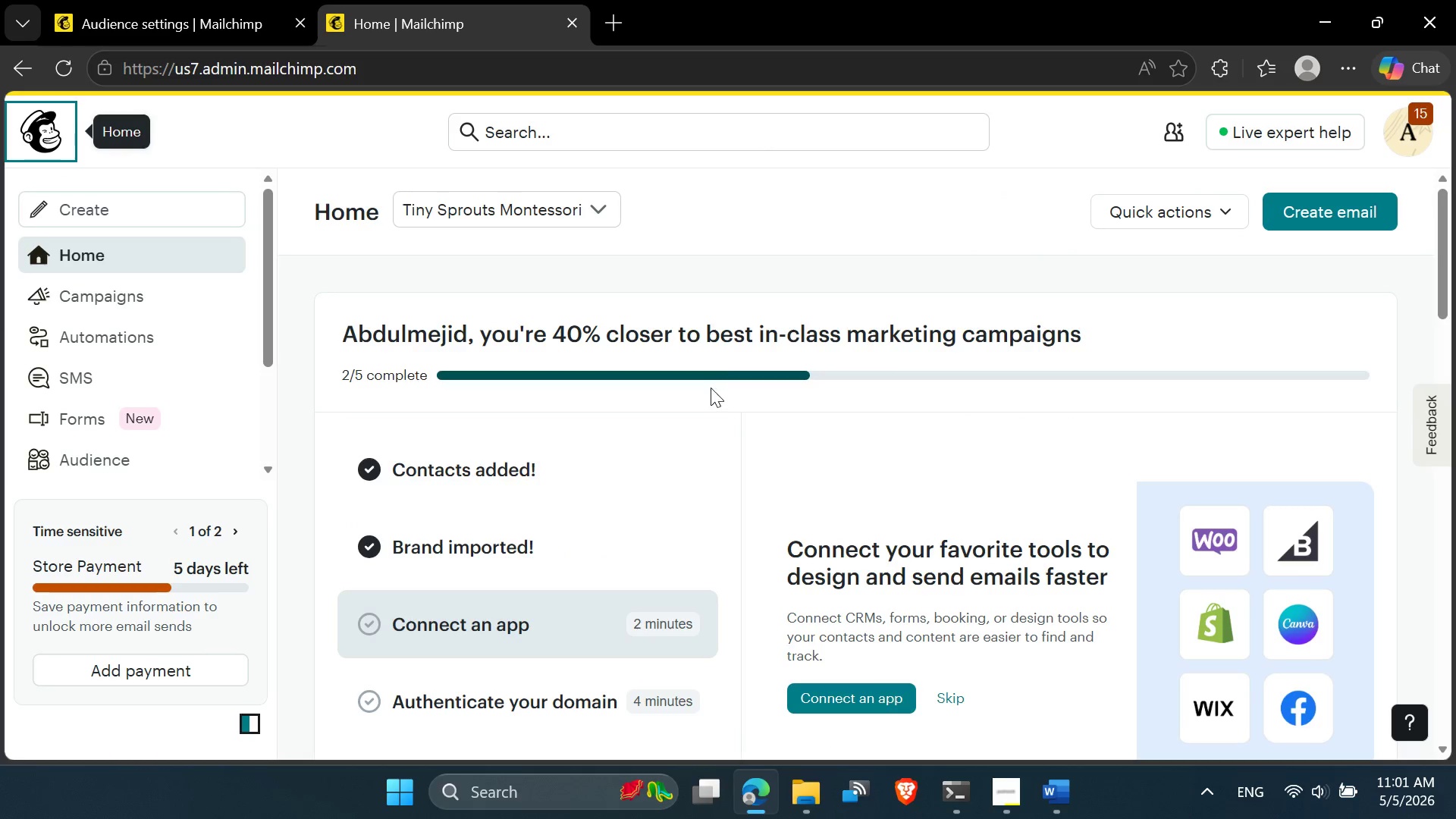 
scroll: coordinate [207, 381], scroll_direction: down, amount: 1.0
 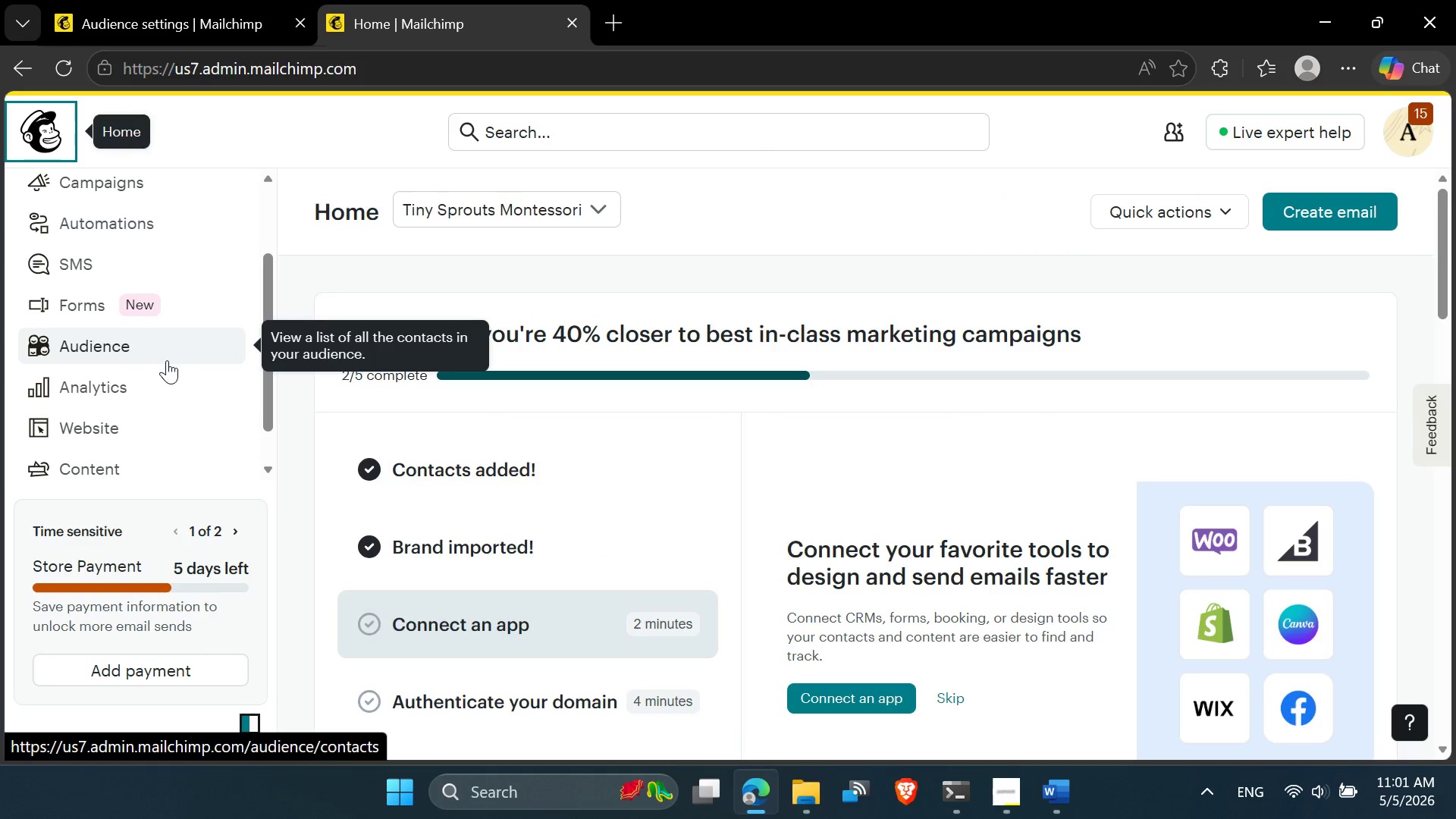 
left_click([167, 359])
 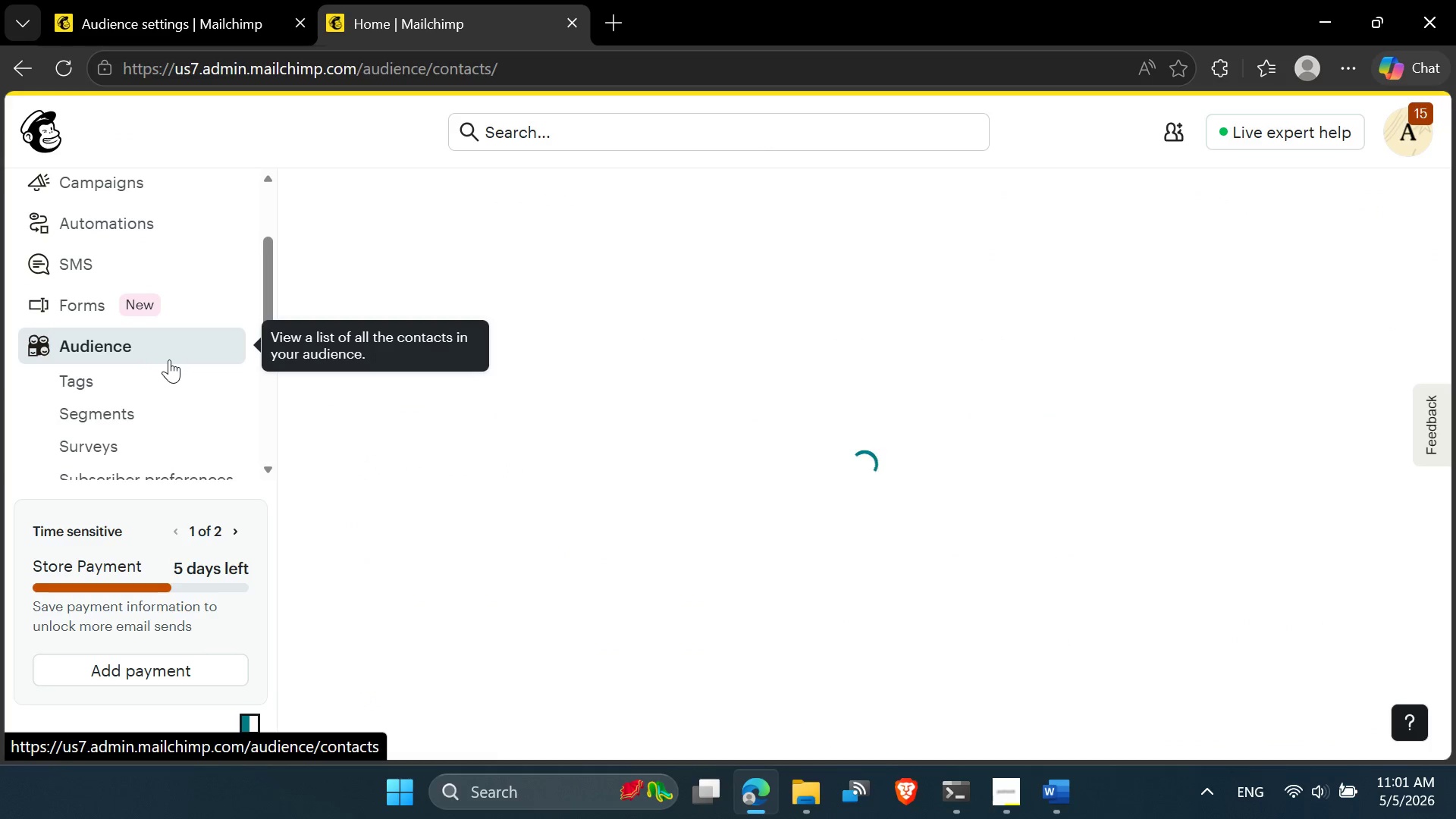 
mouse_move([459, 262])
 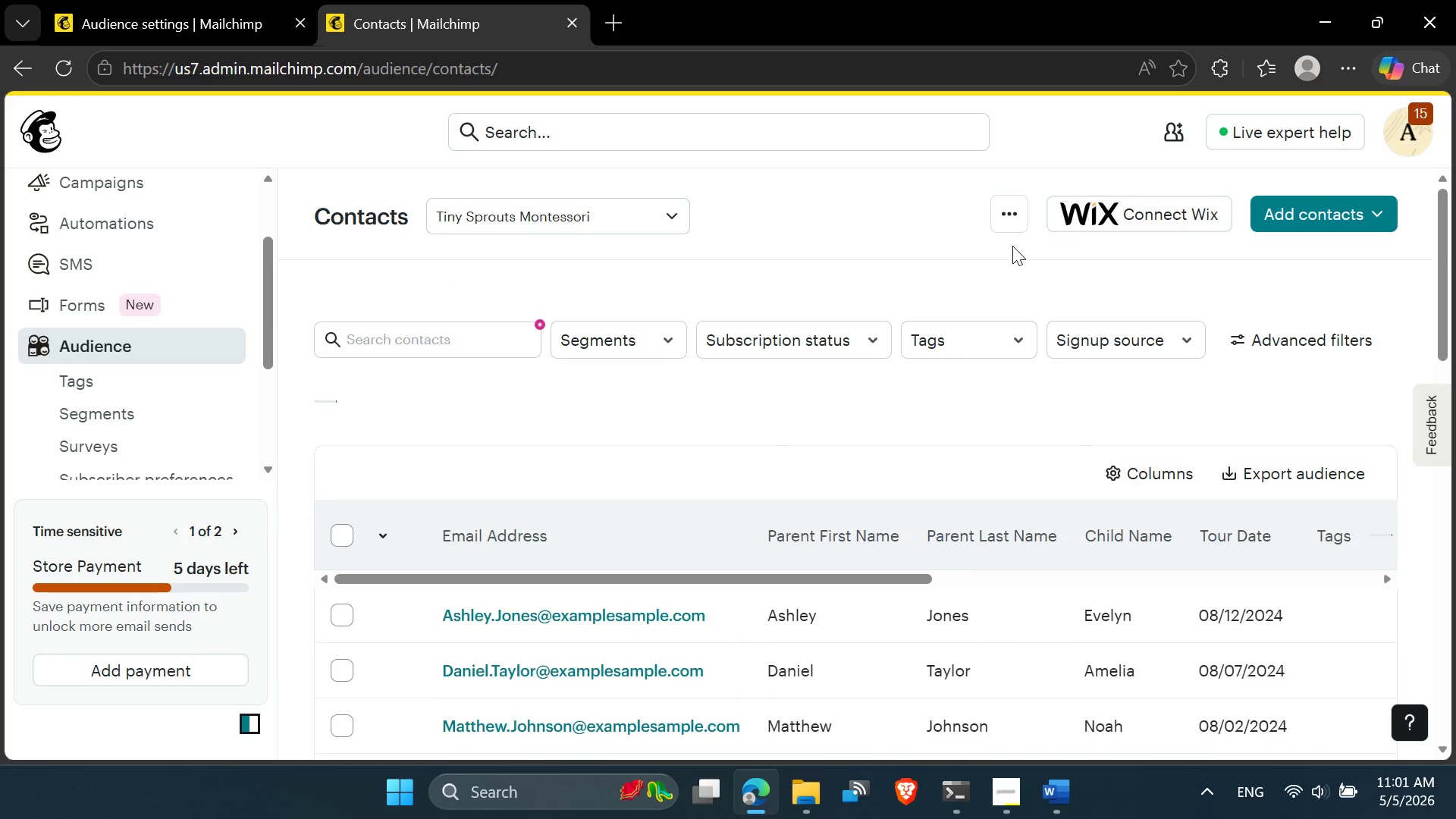 
left_click([1021, 215])
 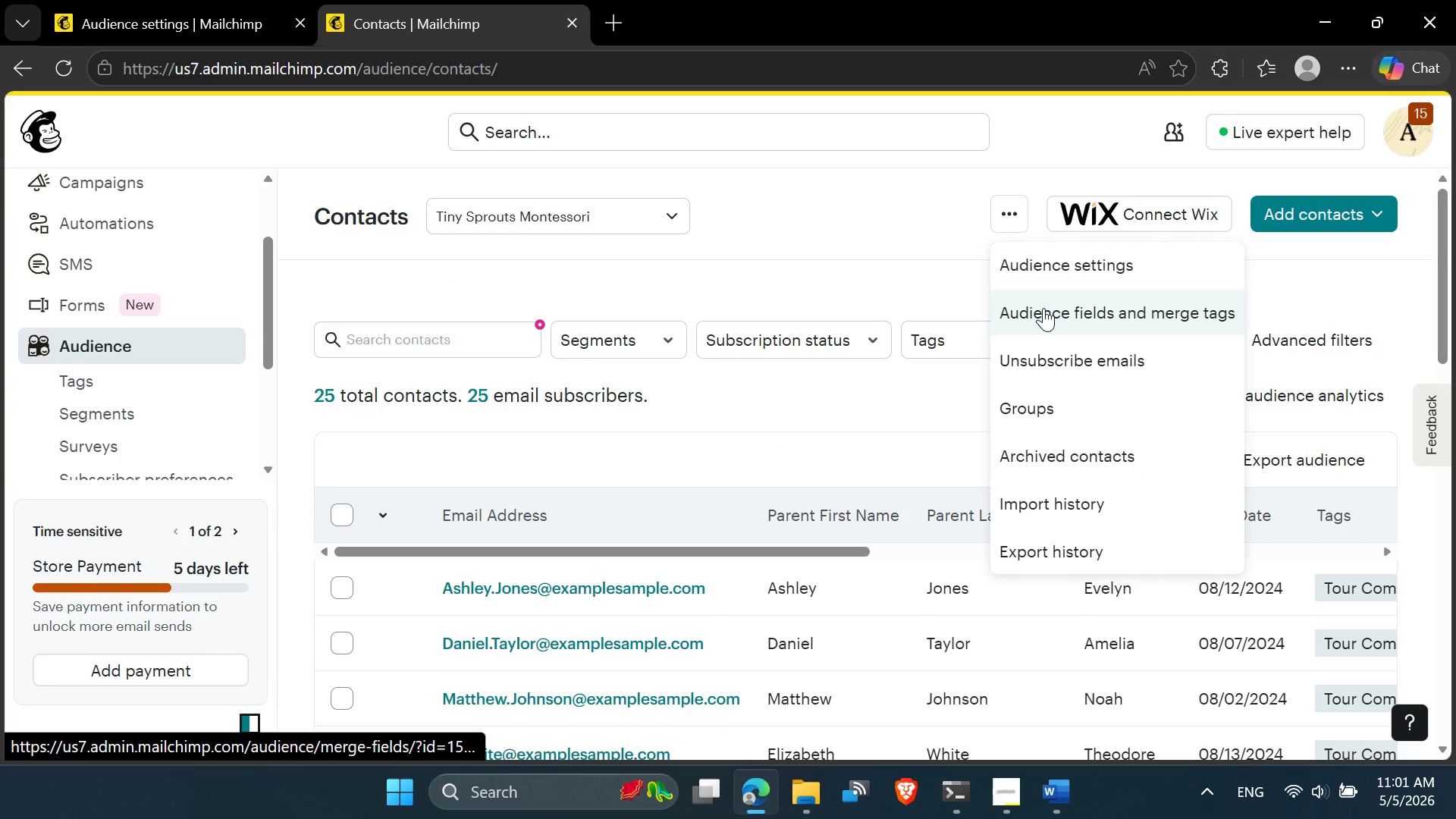 
left_click([1043, 309])
 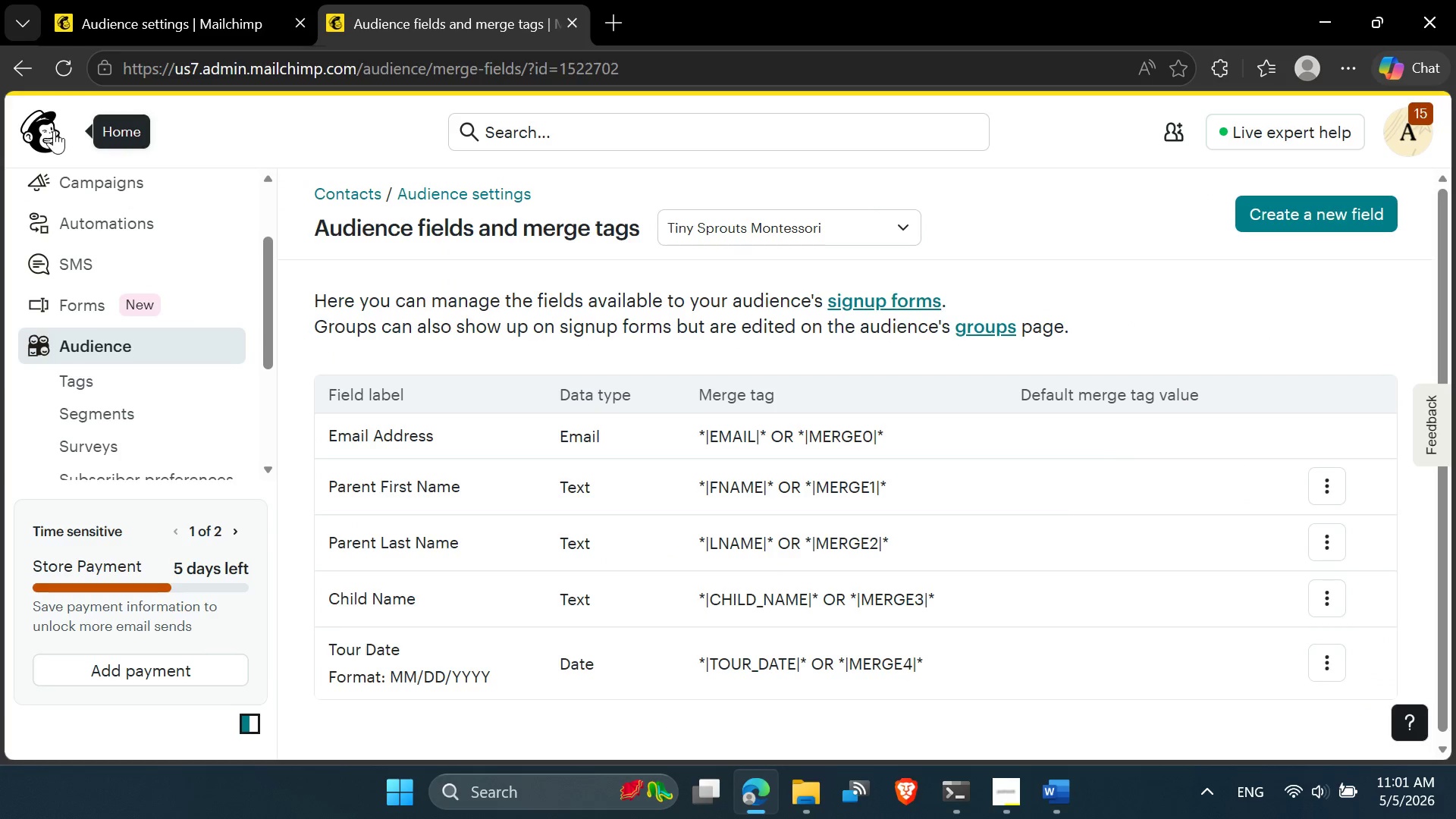 
left_click([21, 67])
 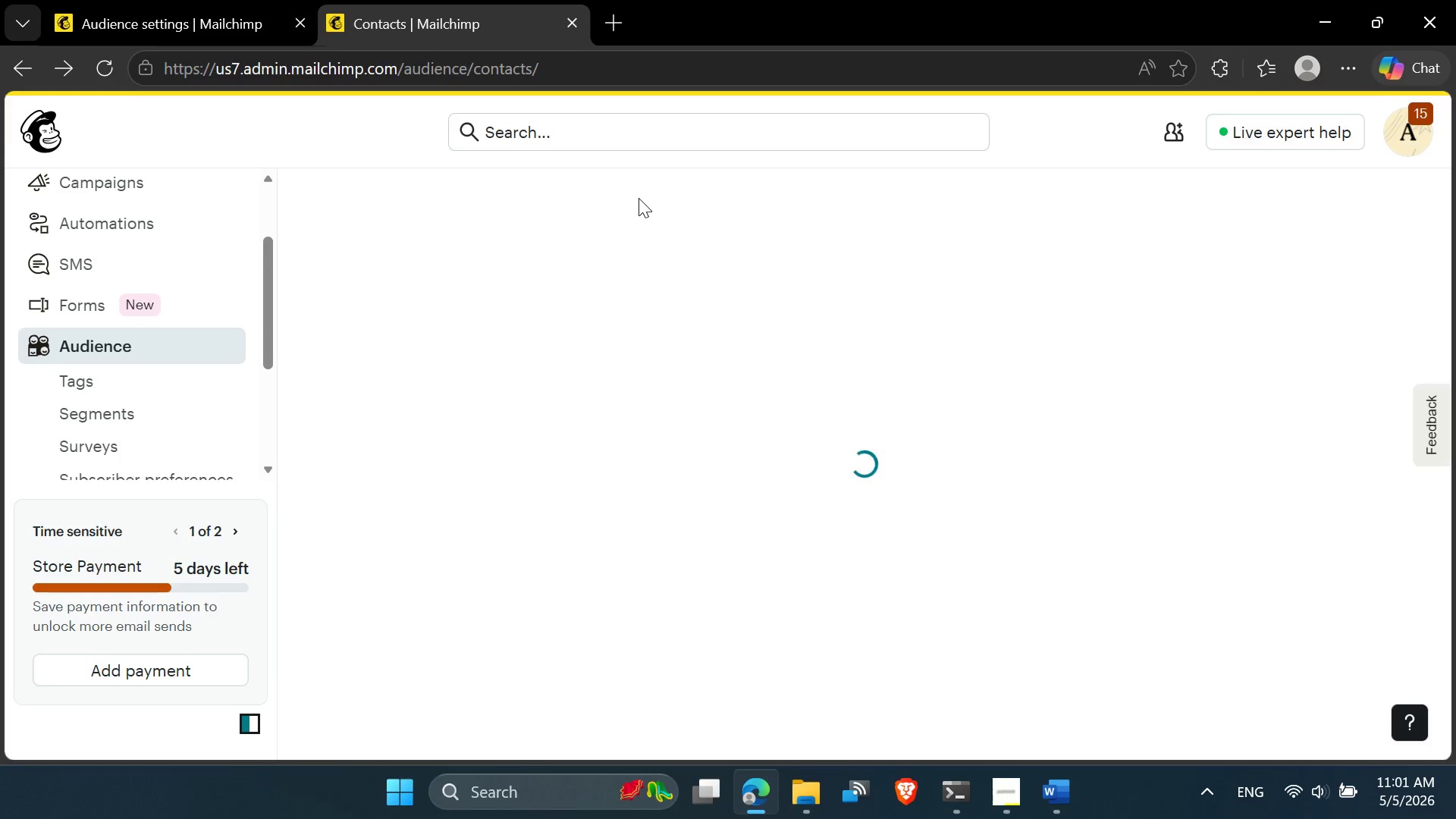 
mouse_move([1210, 344])
 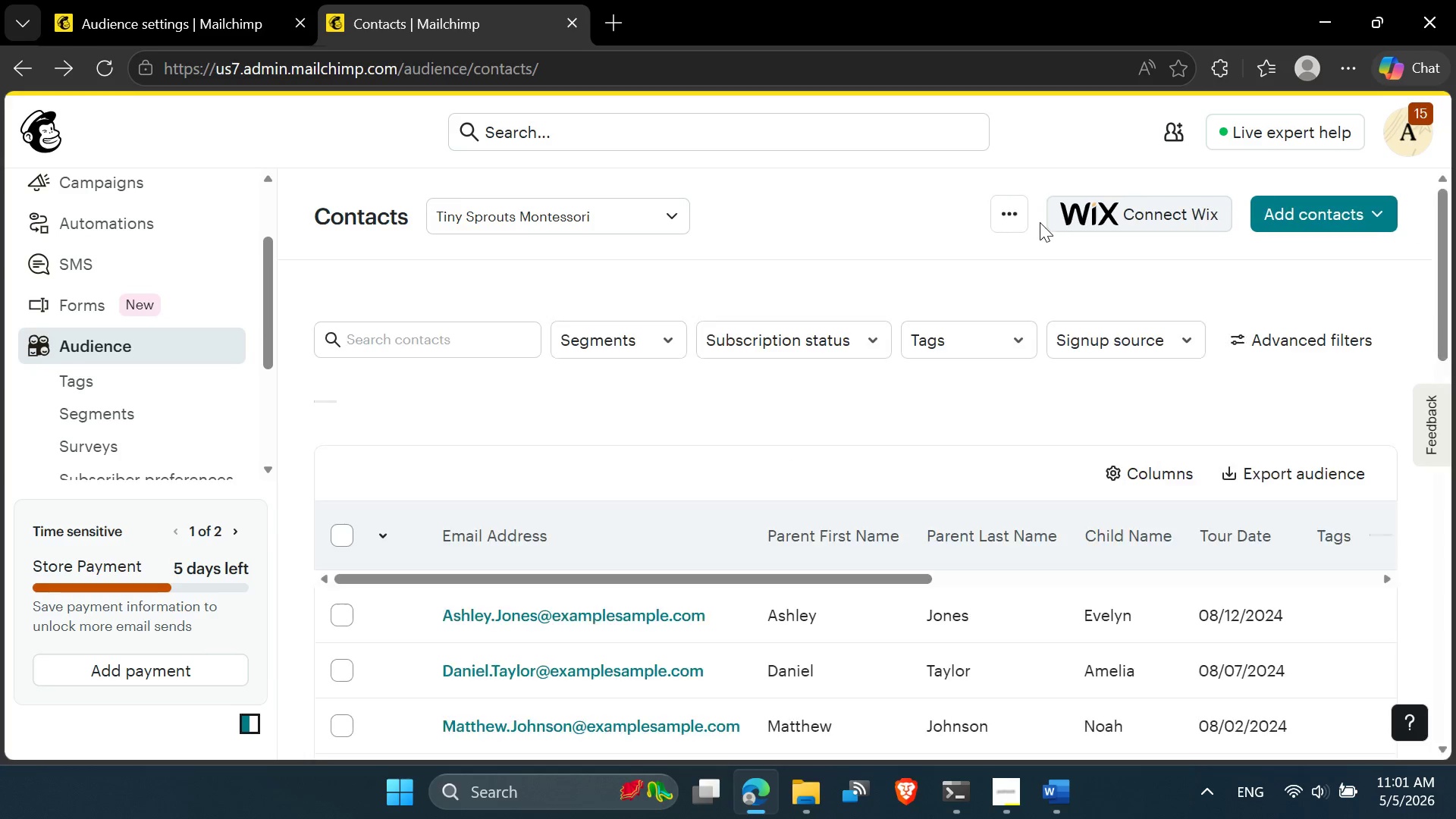 
left_click([1013, 218])
 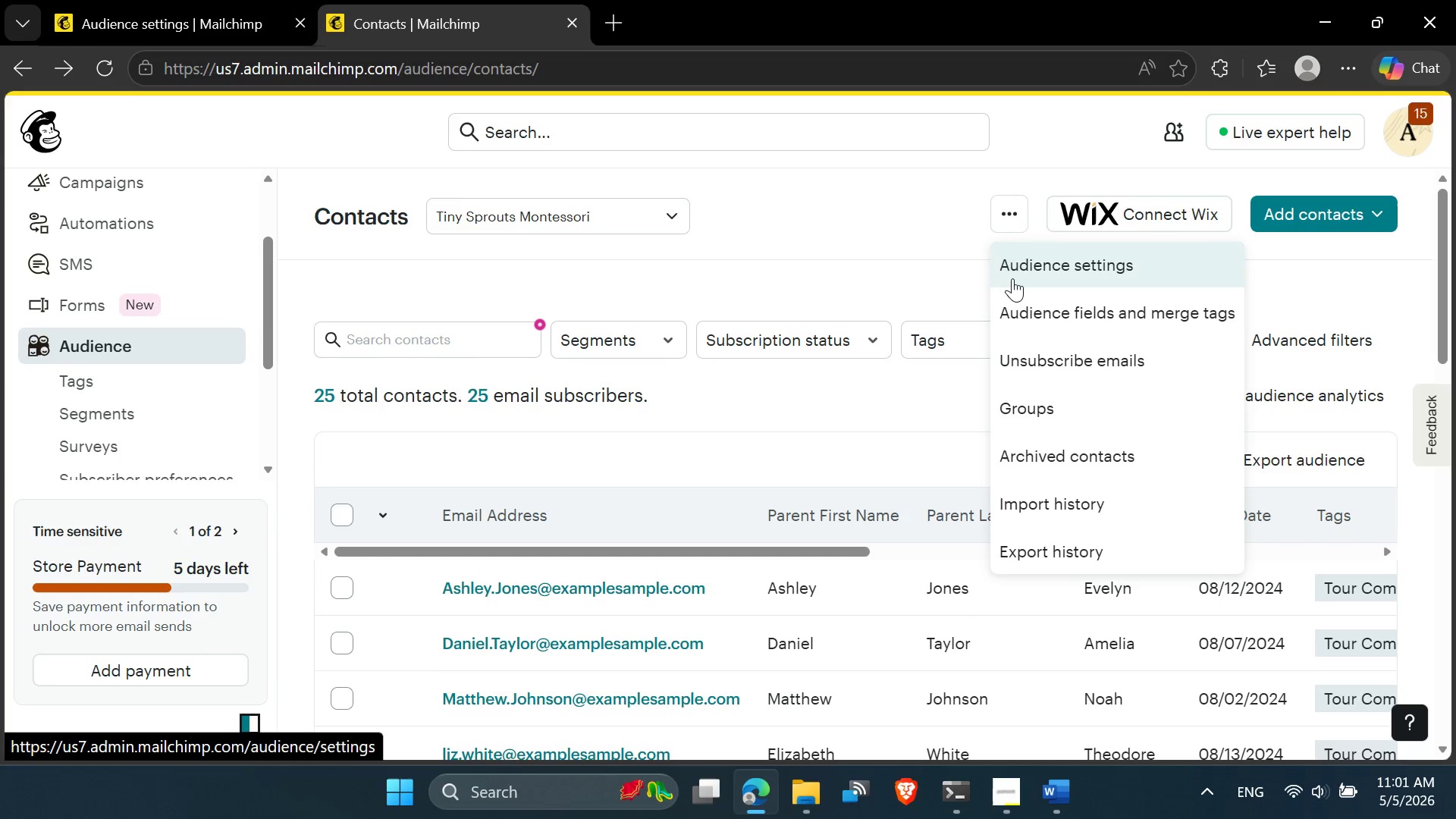 
left_click([1013, 280])
 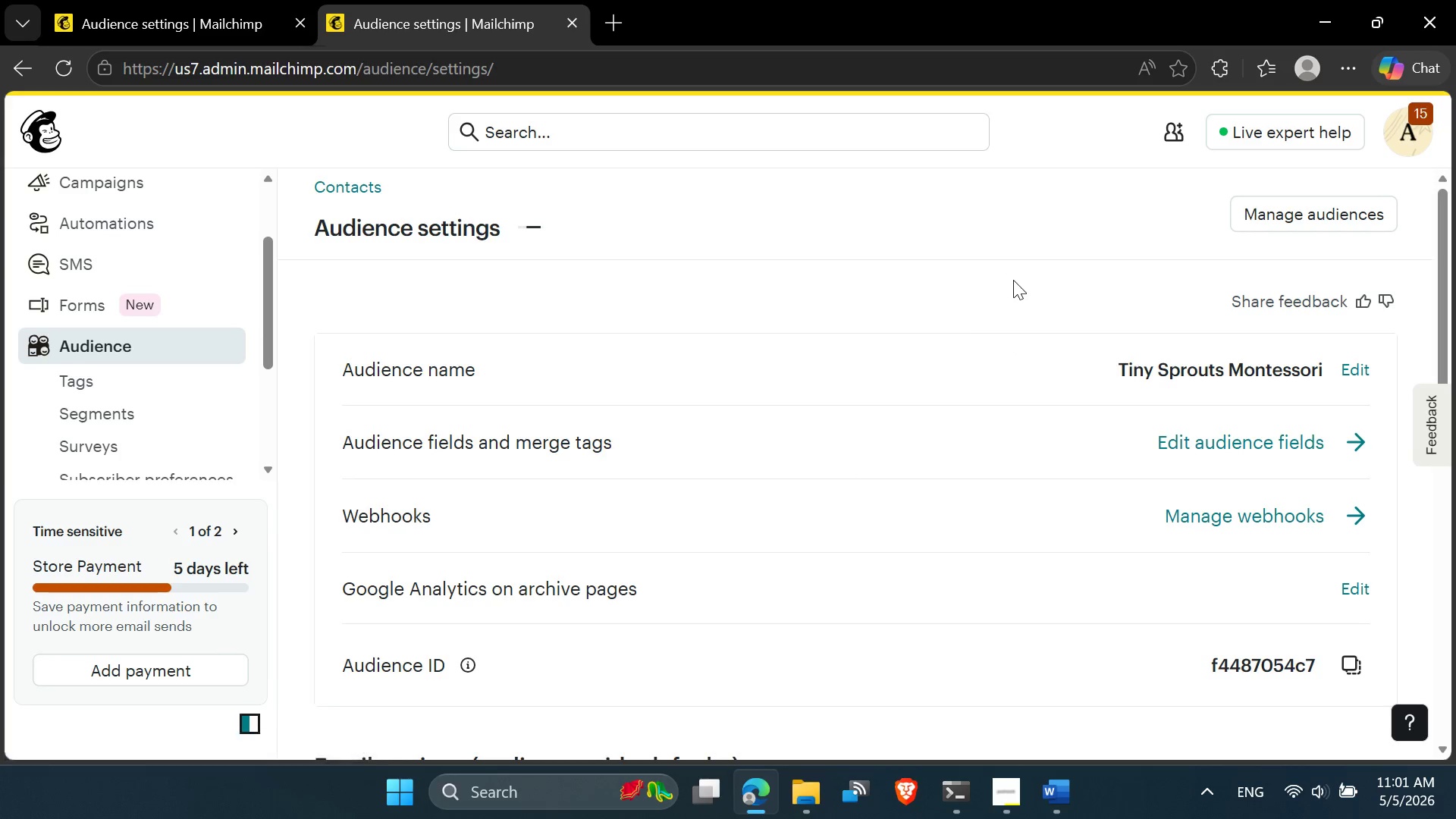 
wait(7.91)
 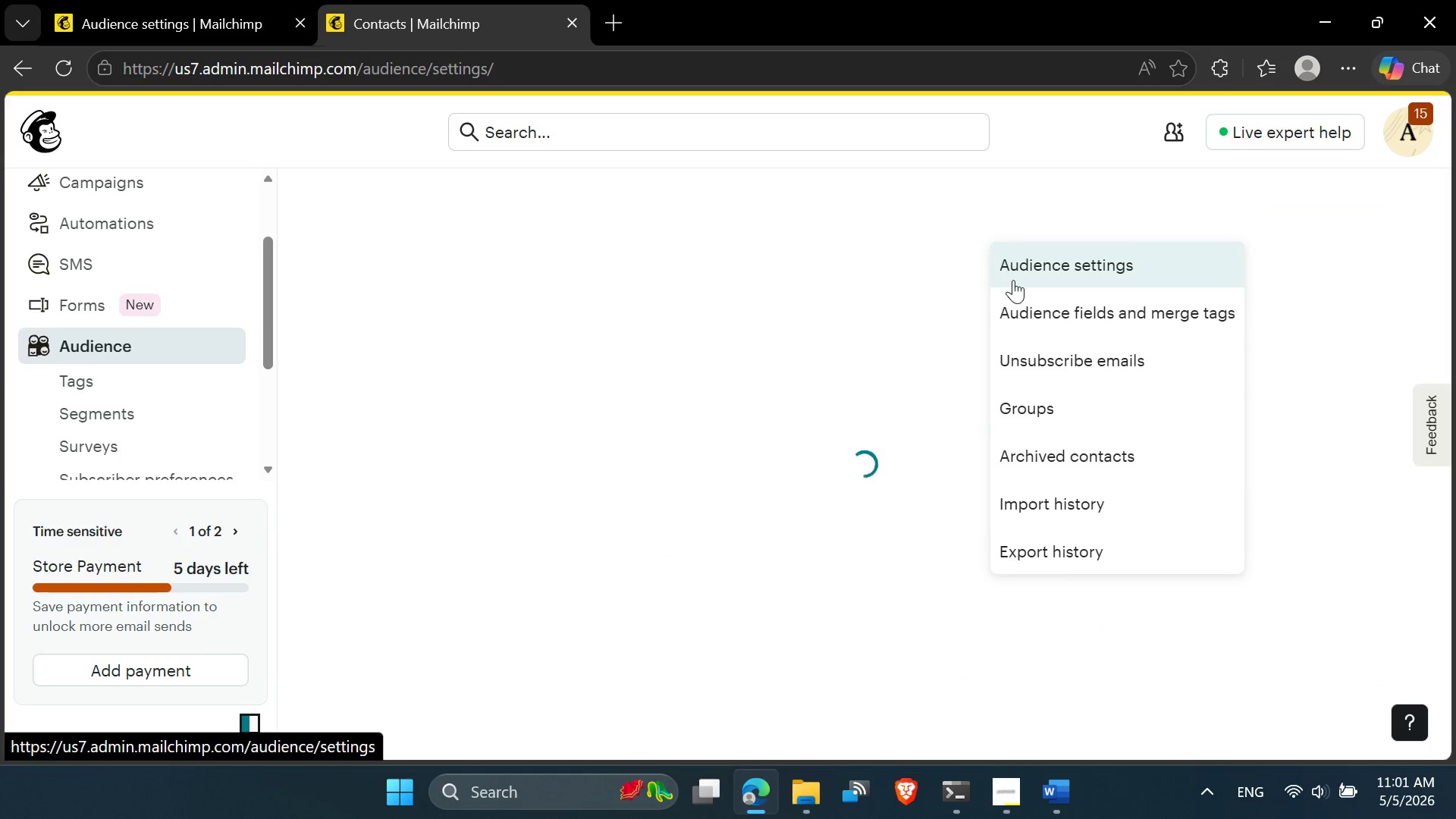 
scroll: coordinate [1224, 520], scroll_direction: down, amount: 3.0
 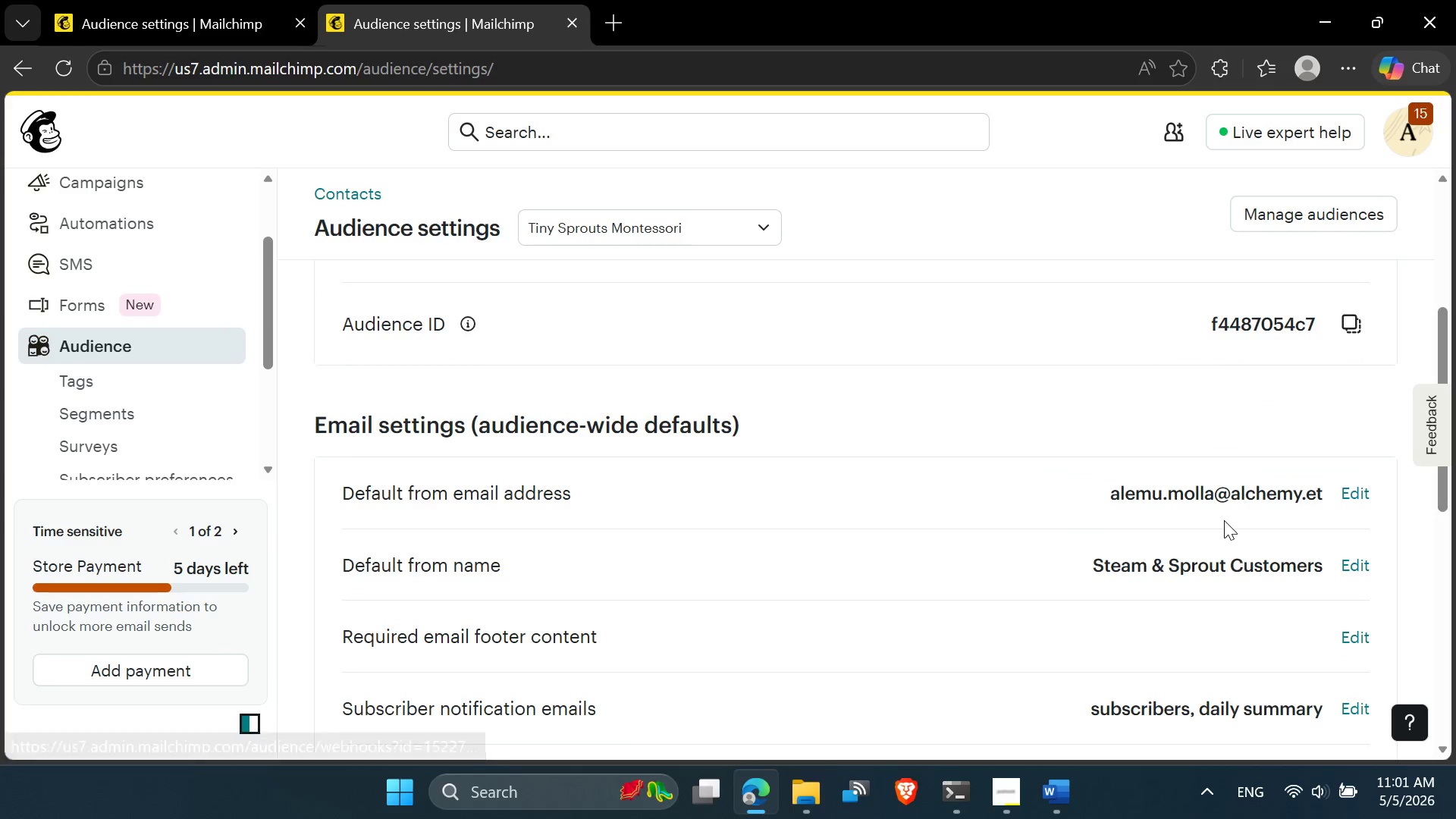 
scroll: coordinate [1224, 520], scroll_direction: up, amount: 1.0
 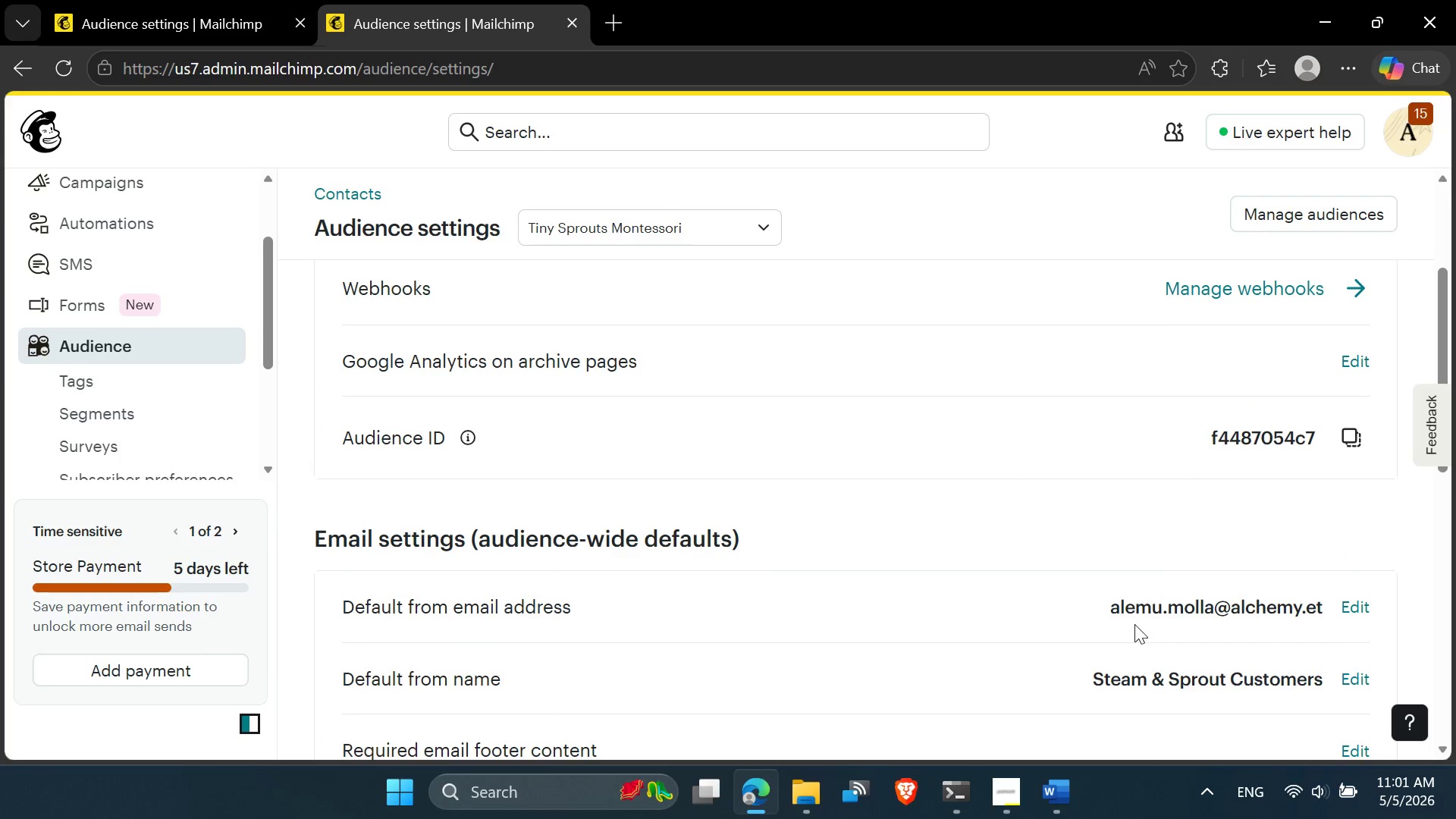 
left_click_drag(start_coordinate=[1103, 610], to_coordinate=[1322, 601])
 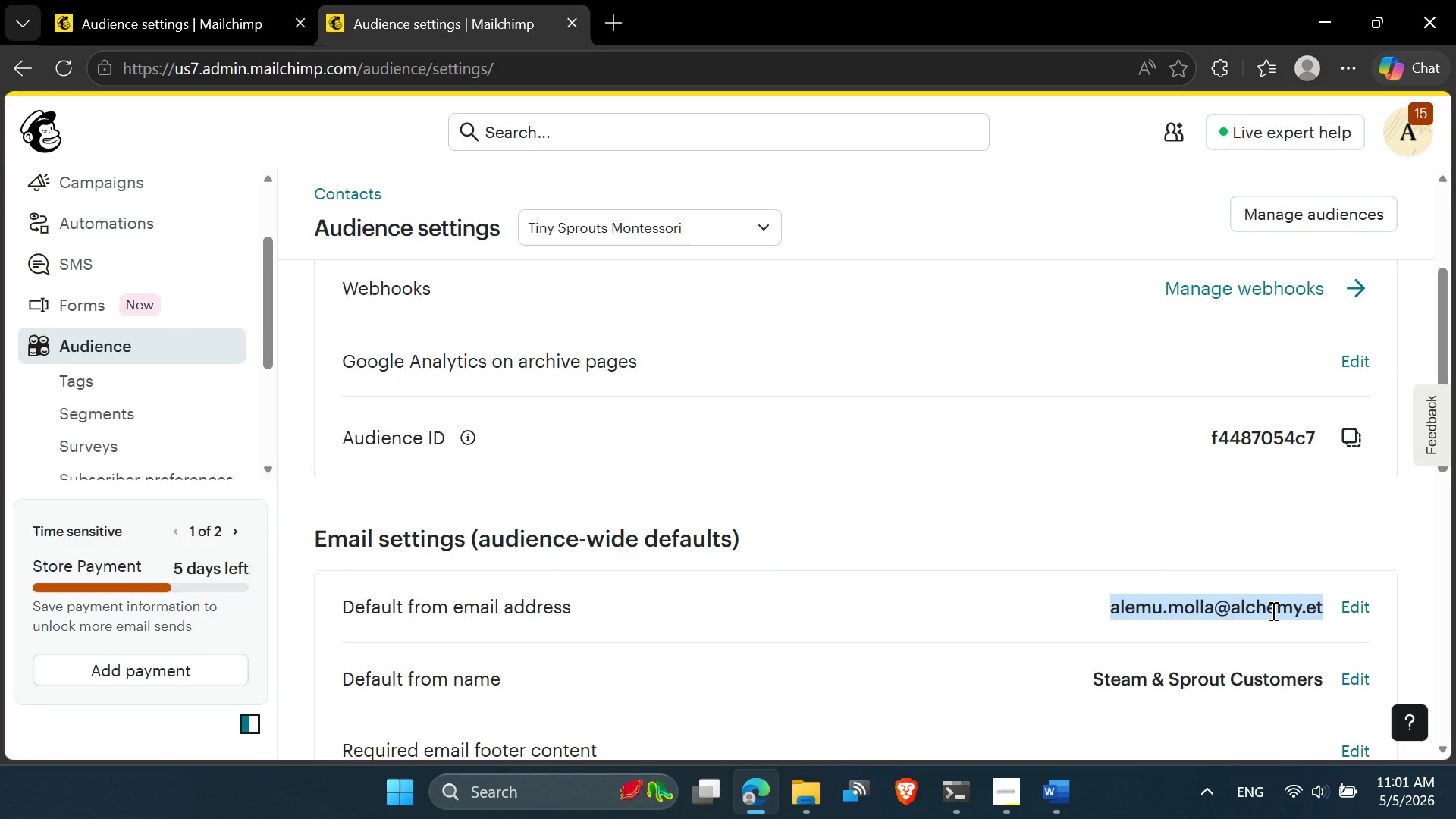 
right_click([1272, 610])
 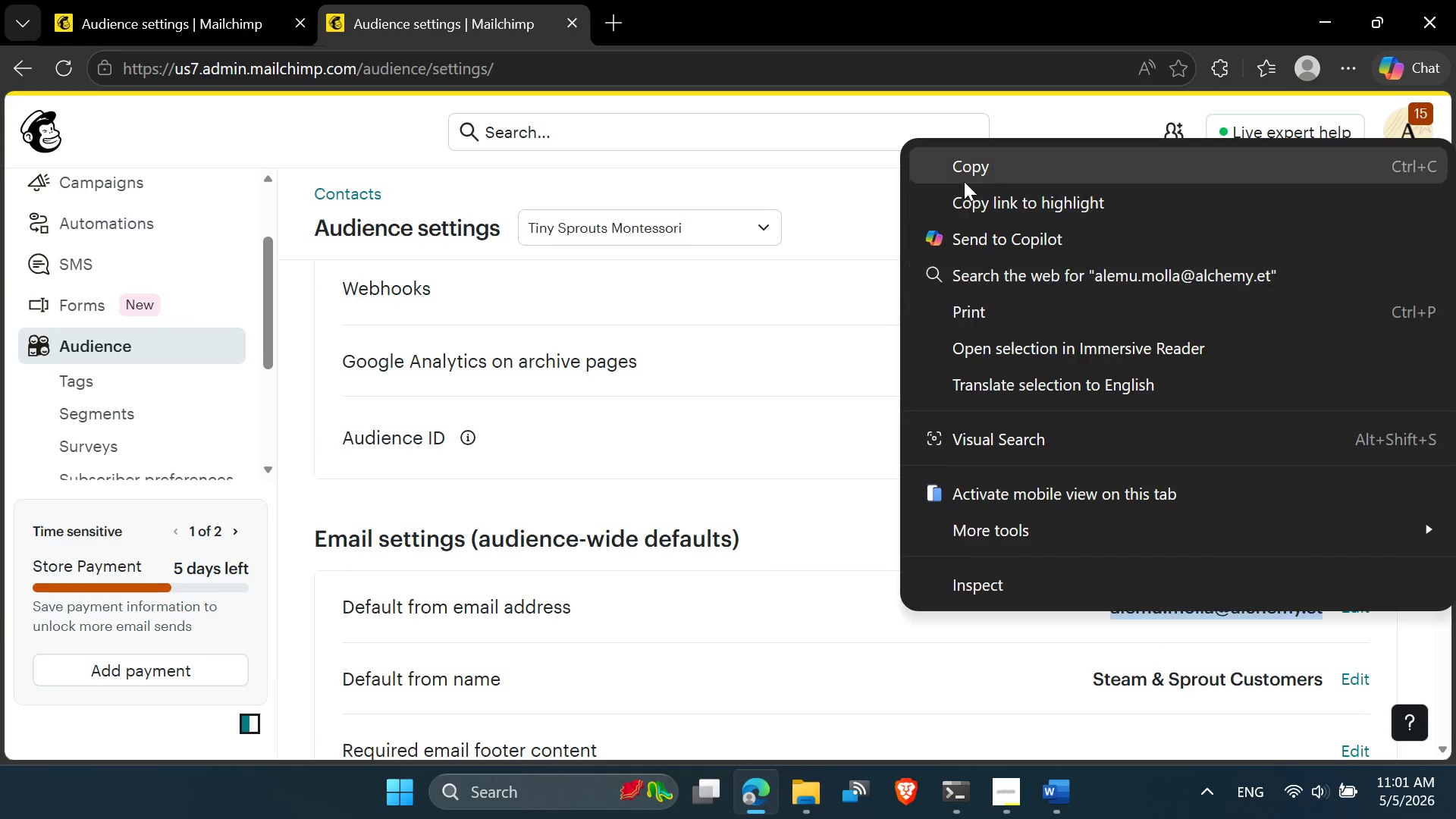 
left_click([969, 165])
 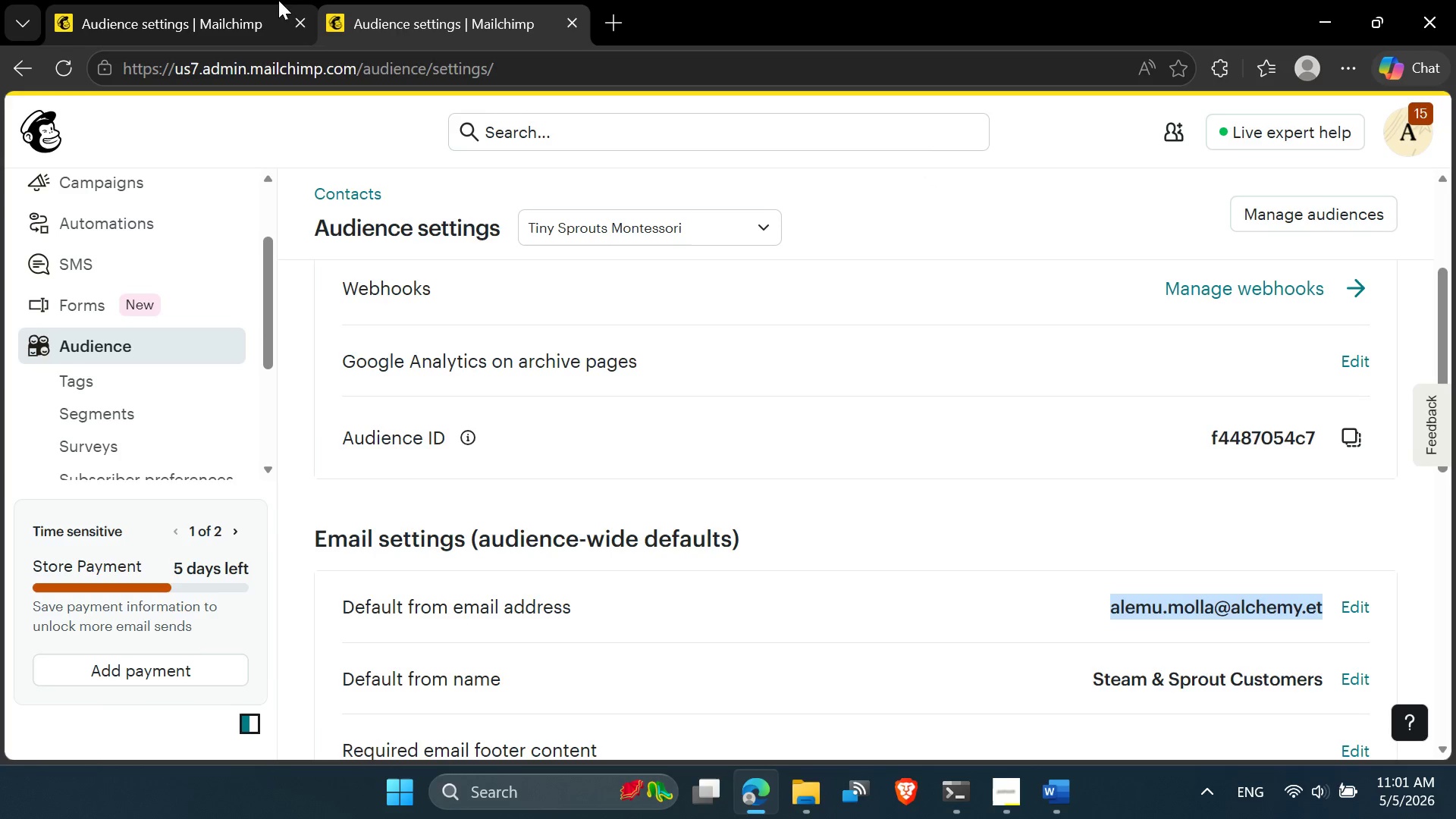 
left_click([237, 0])
 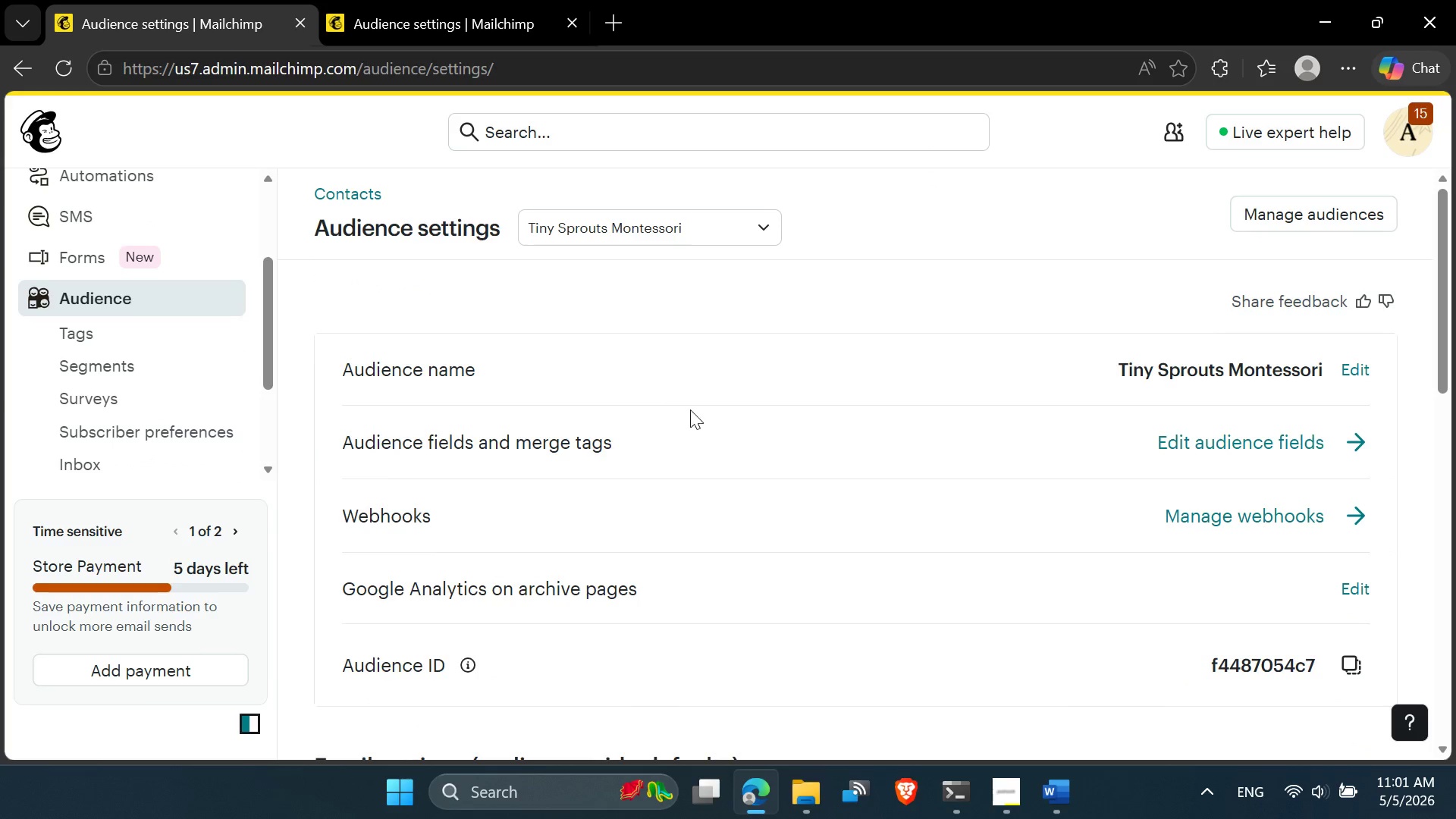 
scroll: coordinate [694, 411], scroll_direction: up, amount: 2.0
 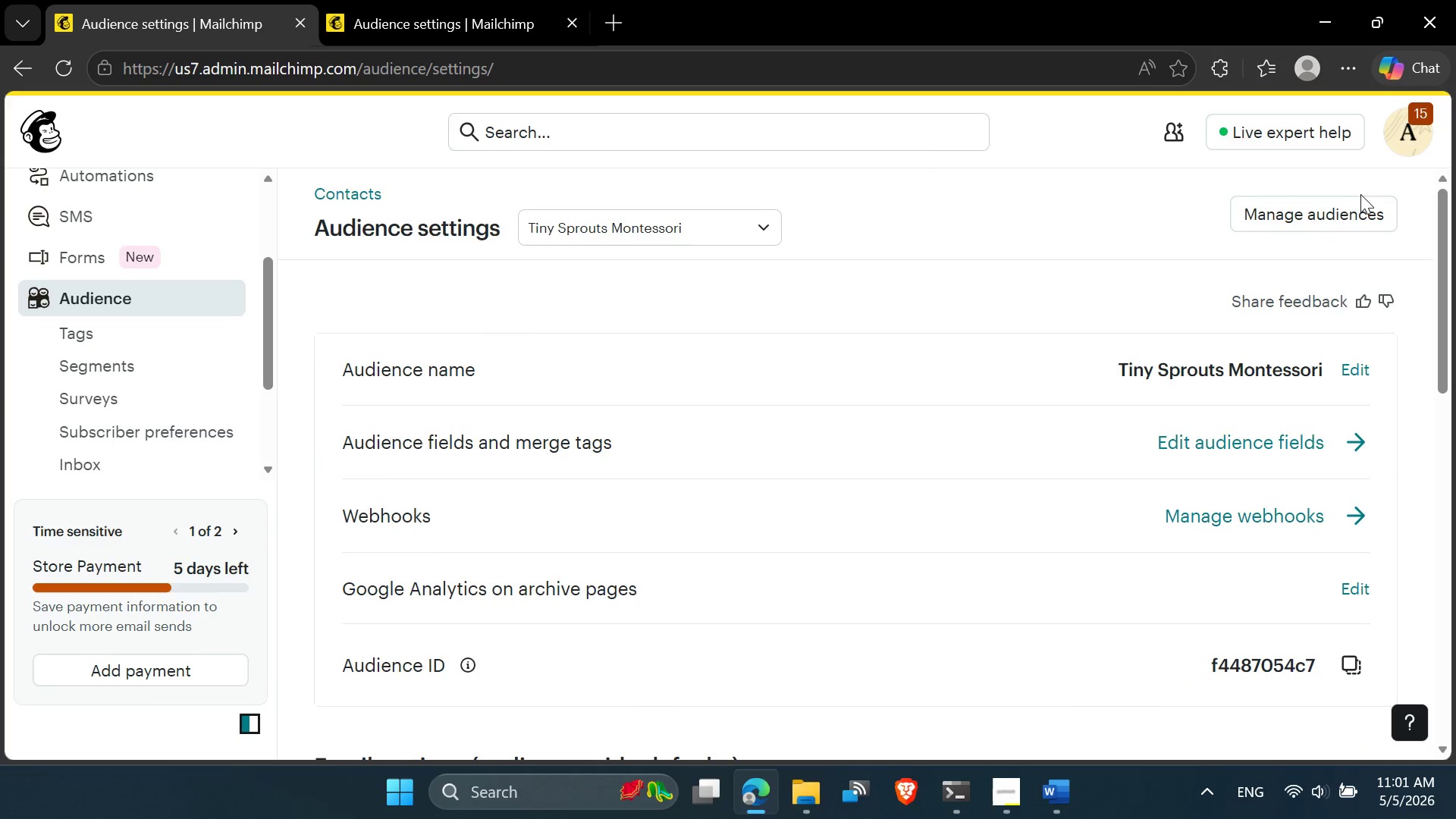 
left_click([1345, 209])
 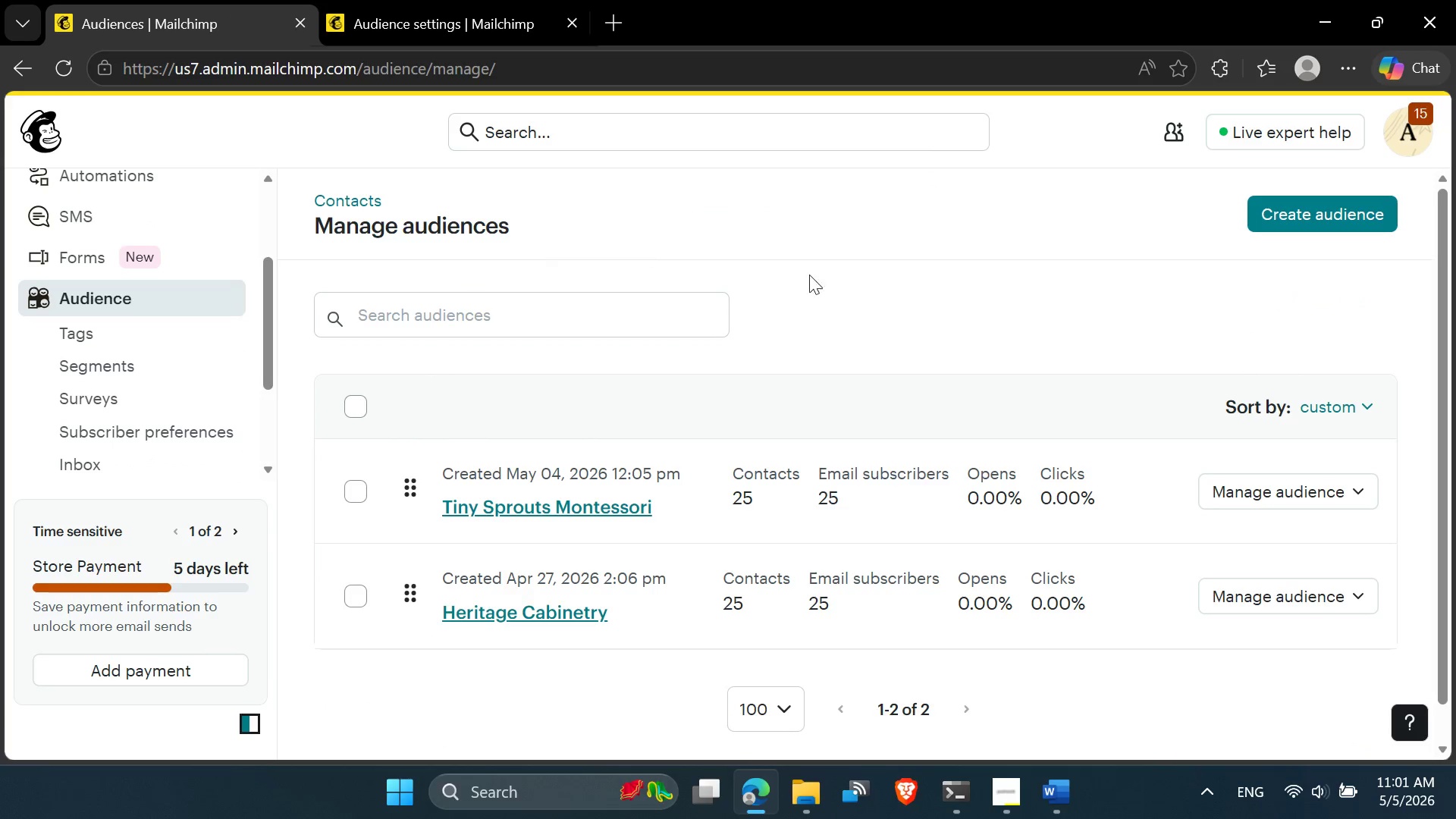 
left_click([1288, 219])
 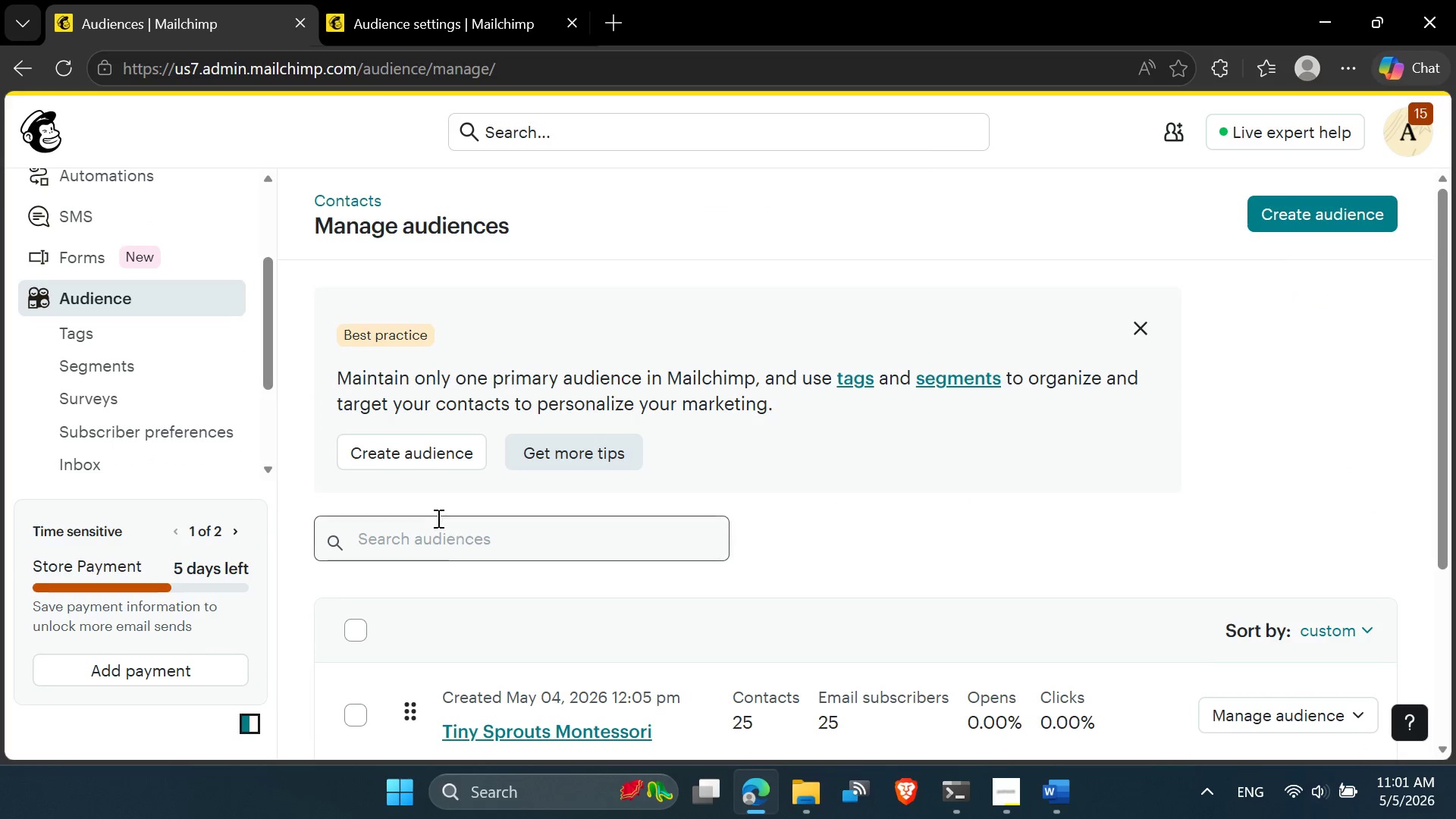 
left_click([388, 453])
 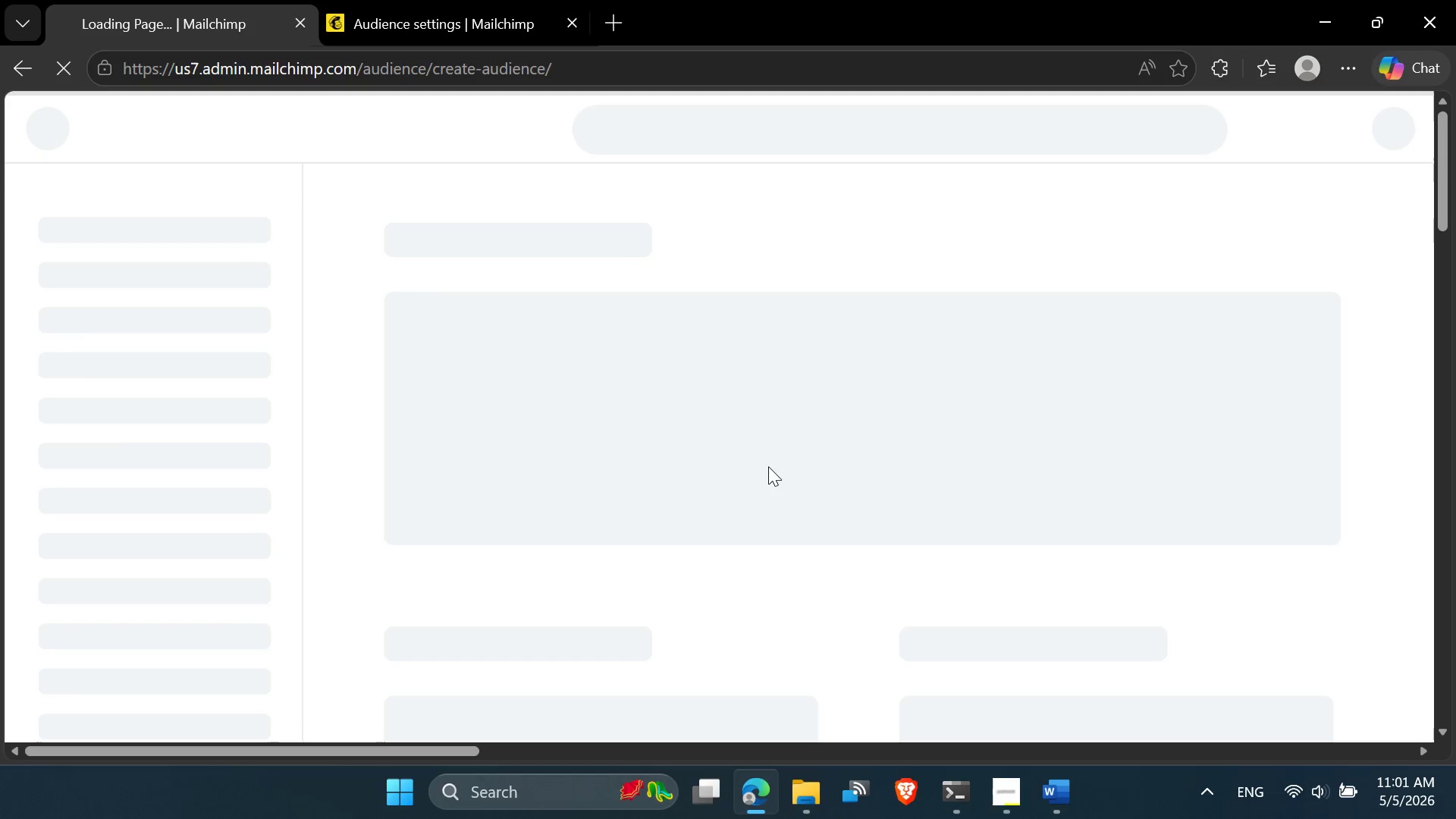 
wait(5.88)
 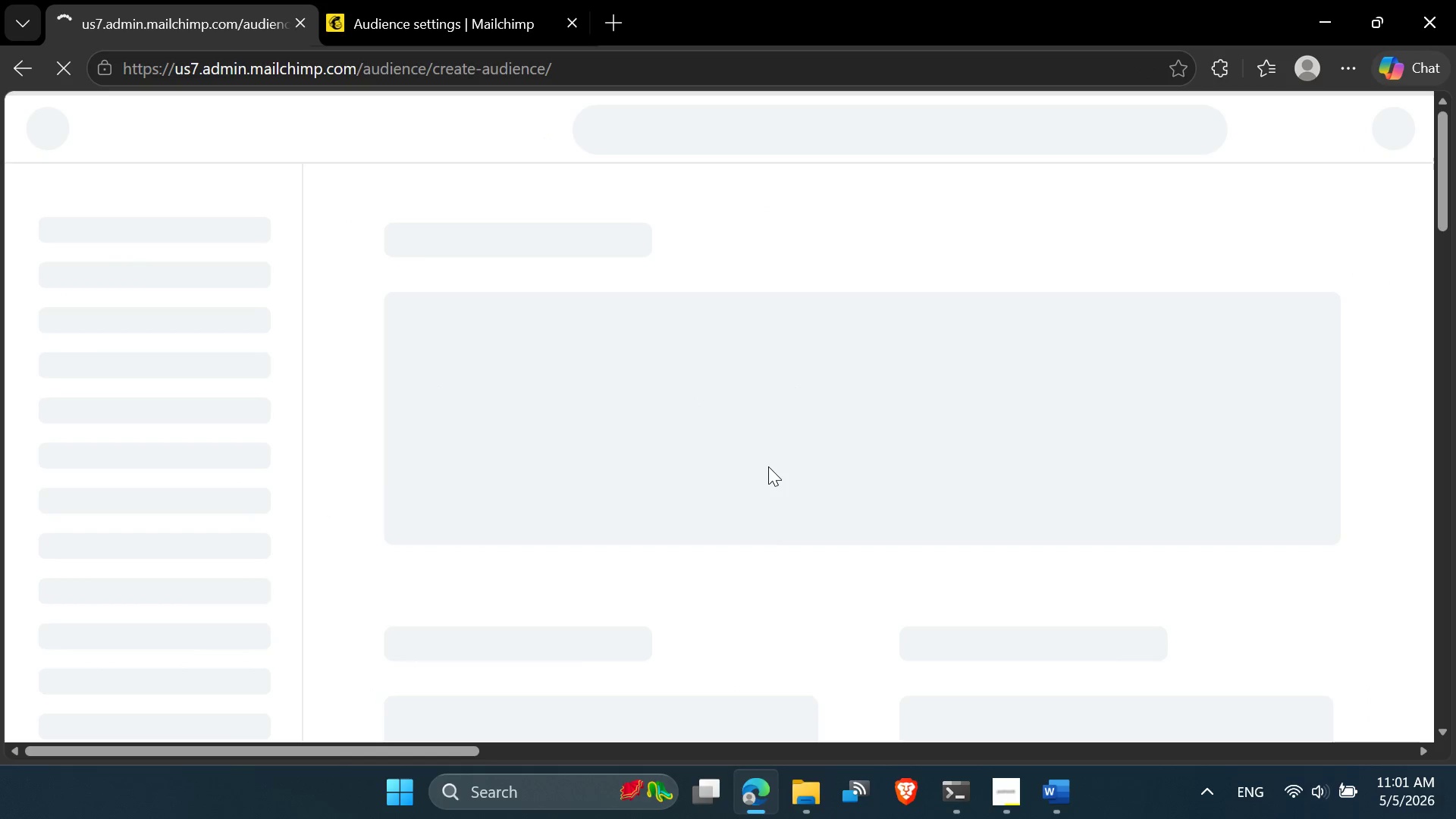 
scroll: coordinate [726, 512], scroll_direction: down, amount: 2.0
 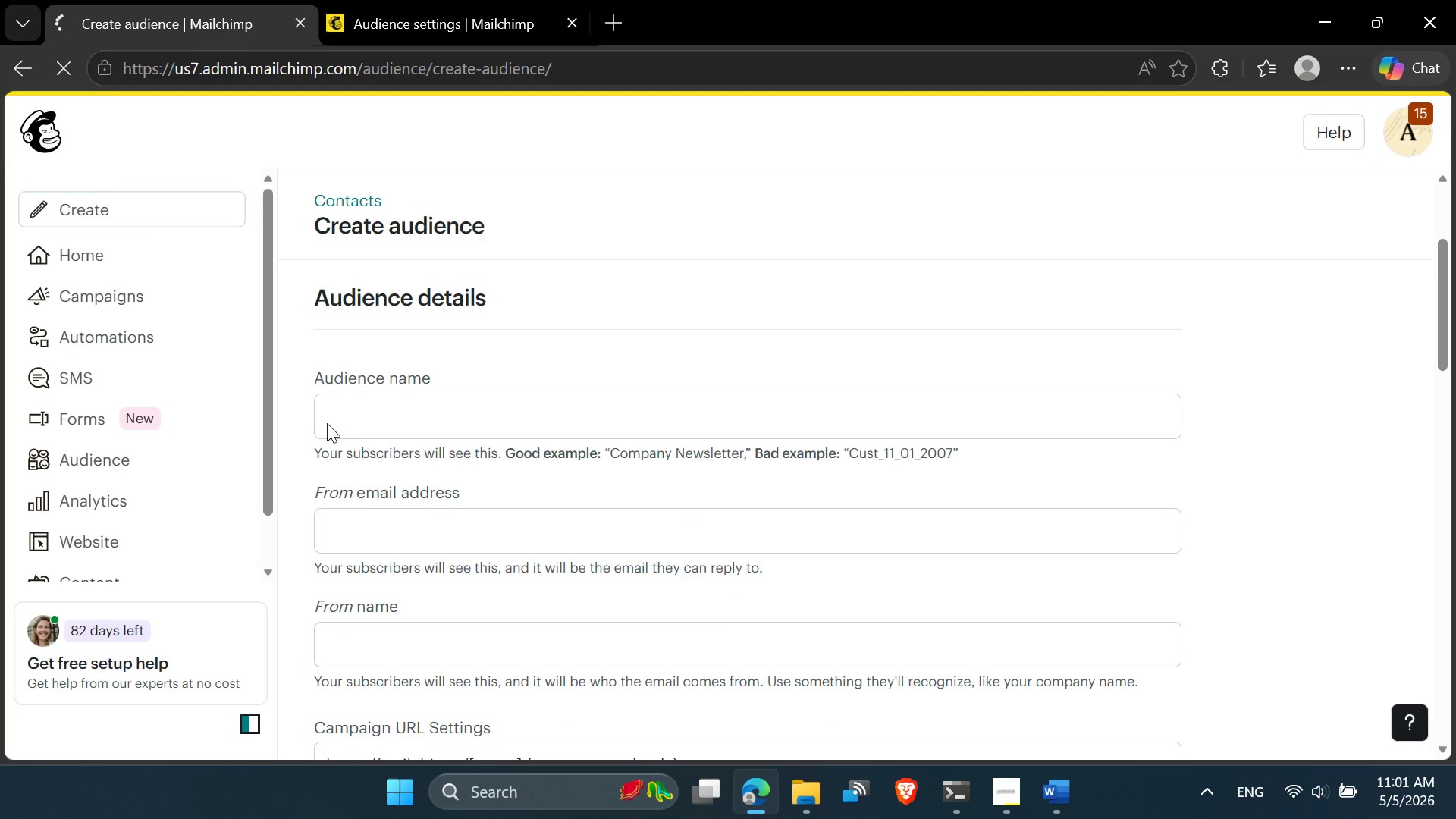 
left_click([327, 422])
 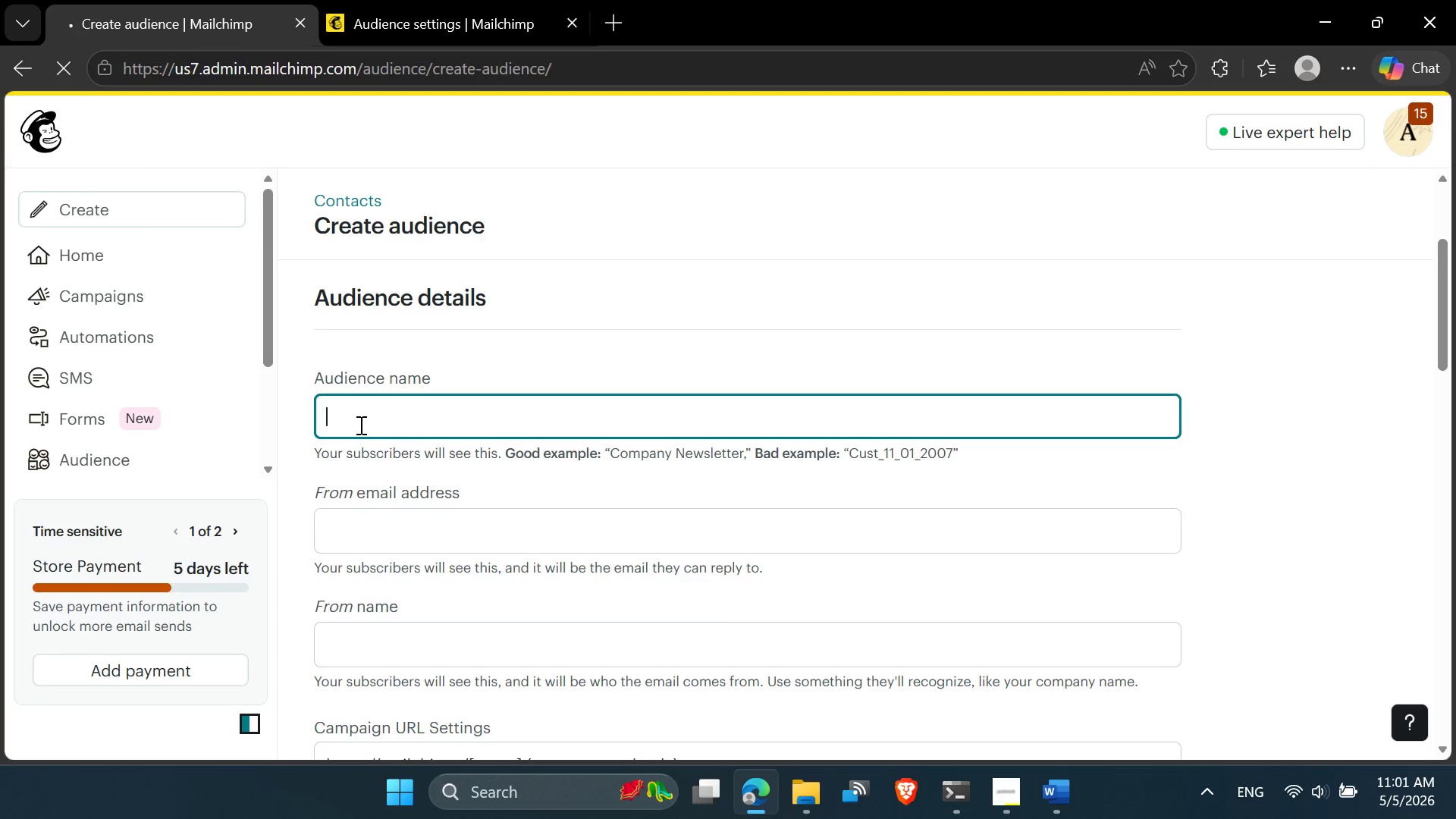 
key(Control+V)
 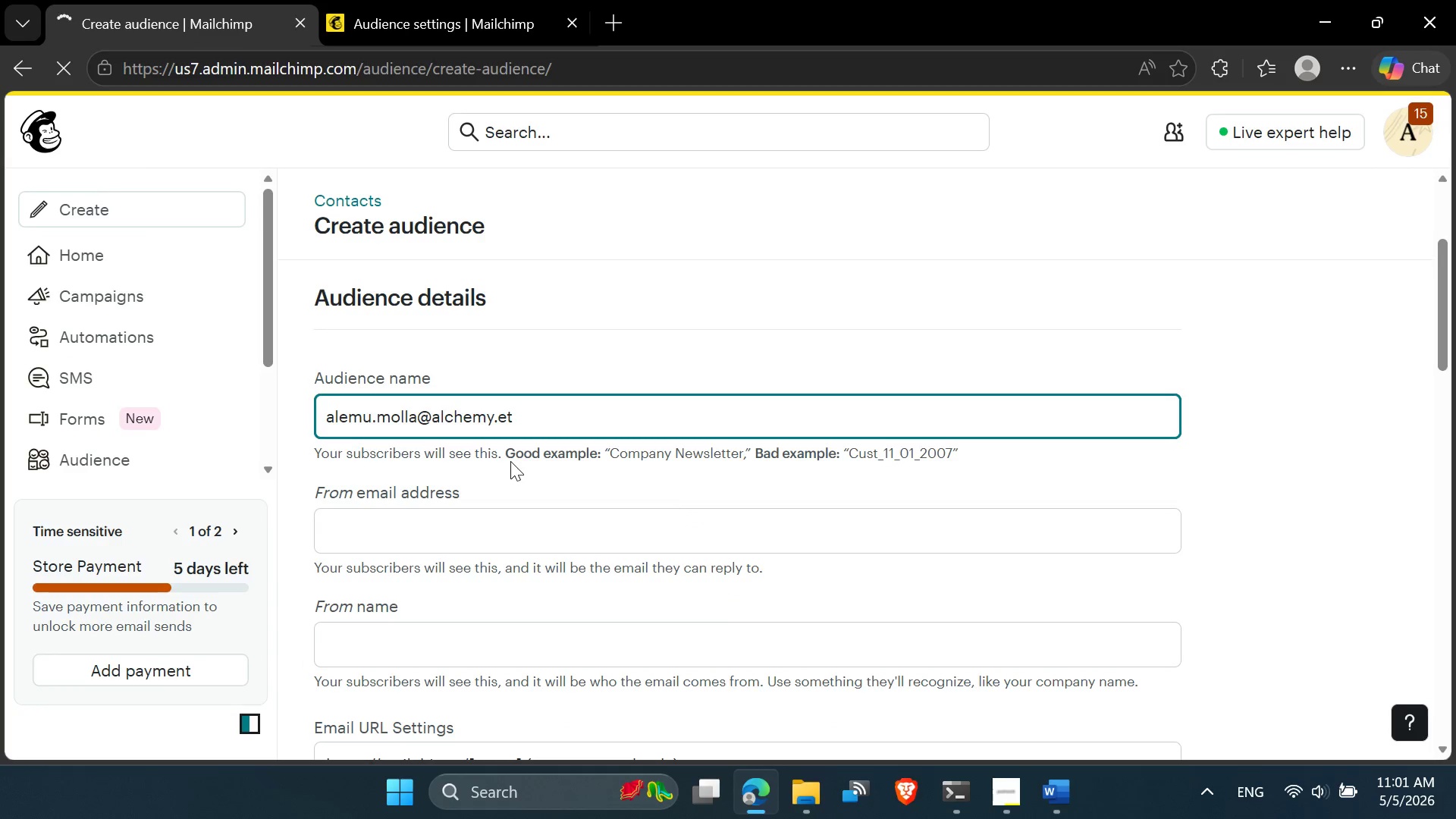 
key(Control+Z)
 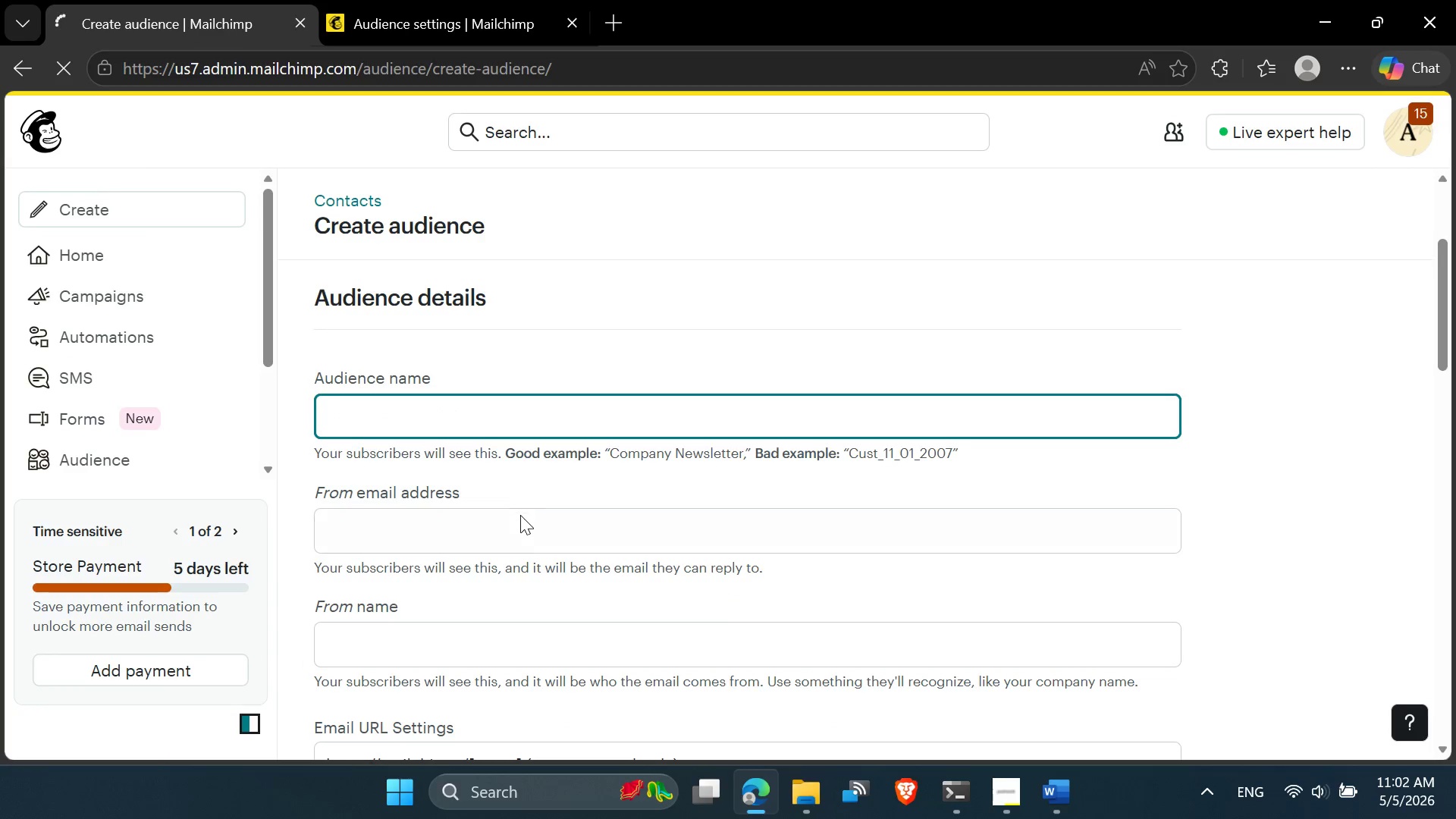 
scroll: coordinate [520, 539], scroll_direction: down, amount: 1.0
 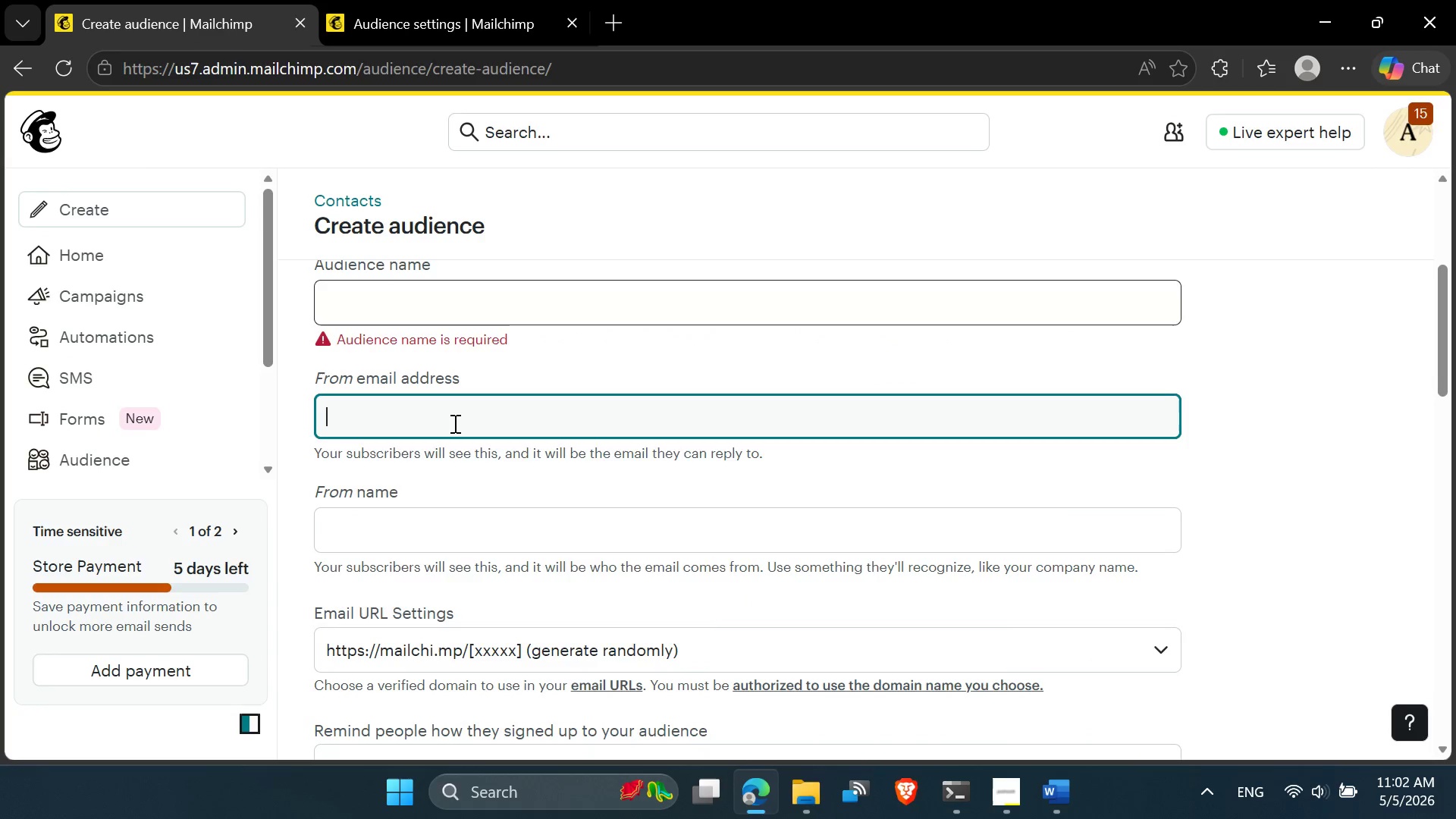 
left_click([453, 423])
 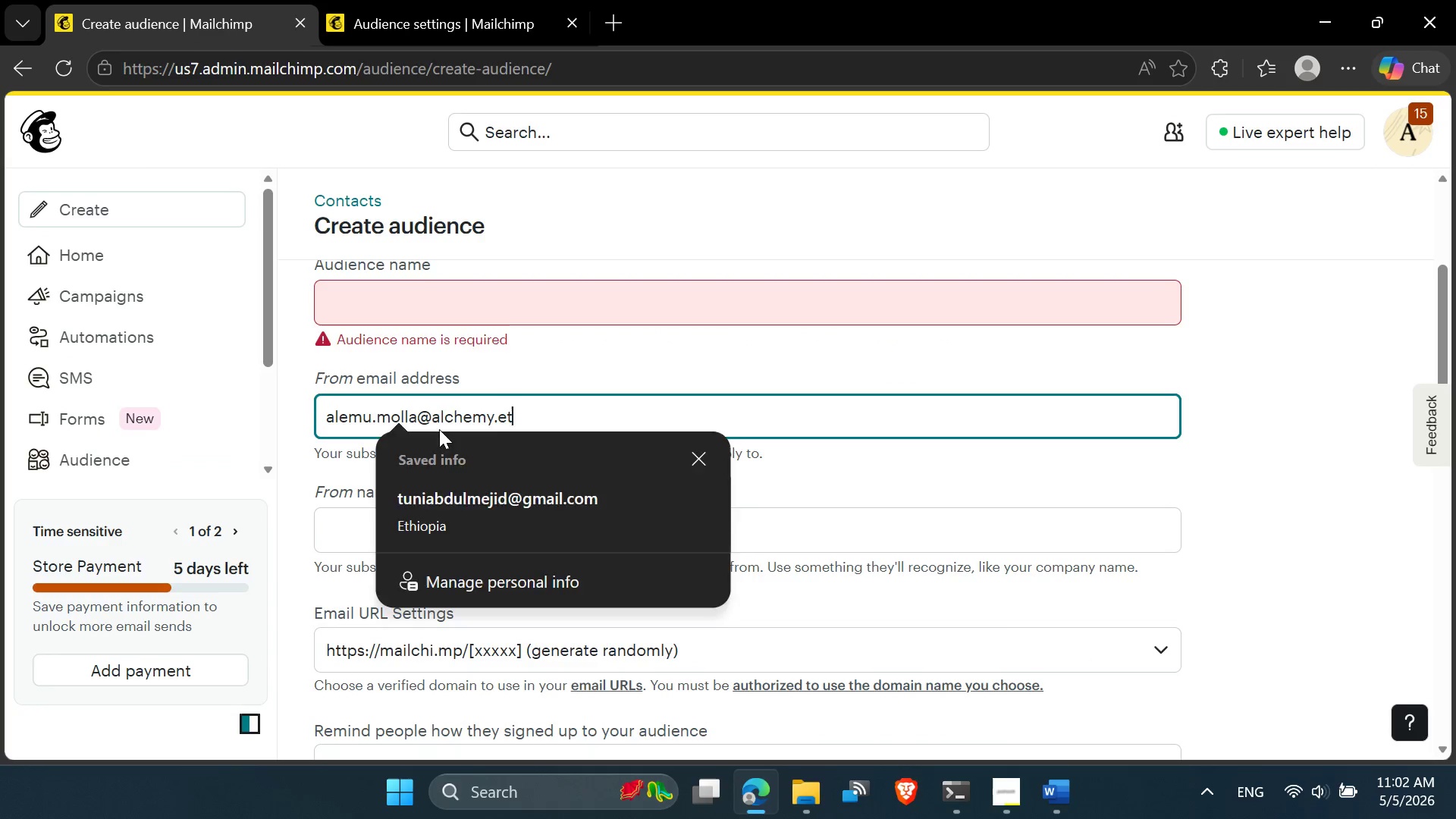 
key(Control+V)
 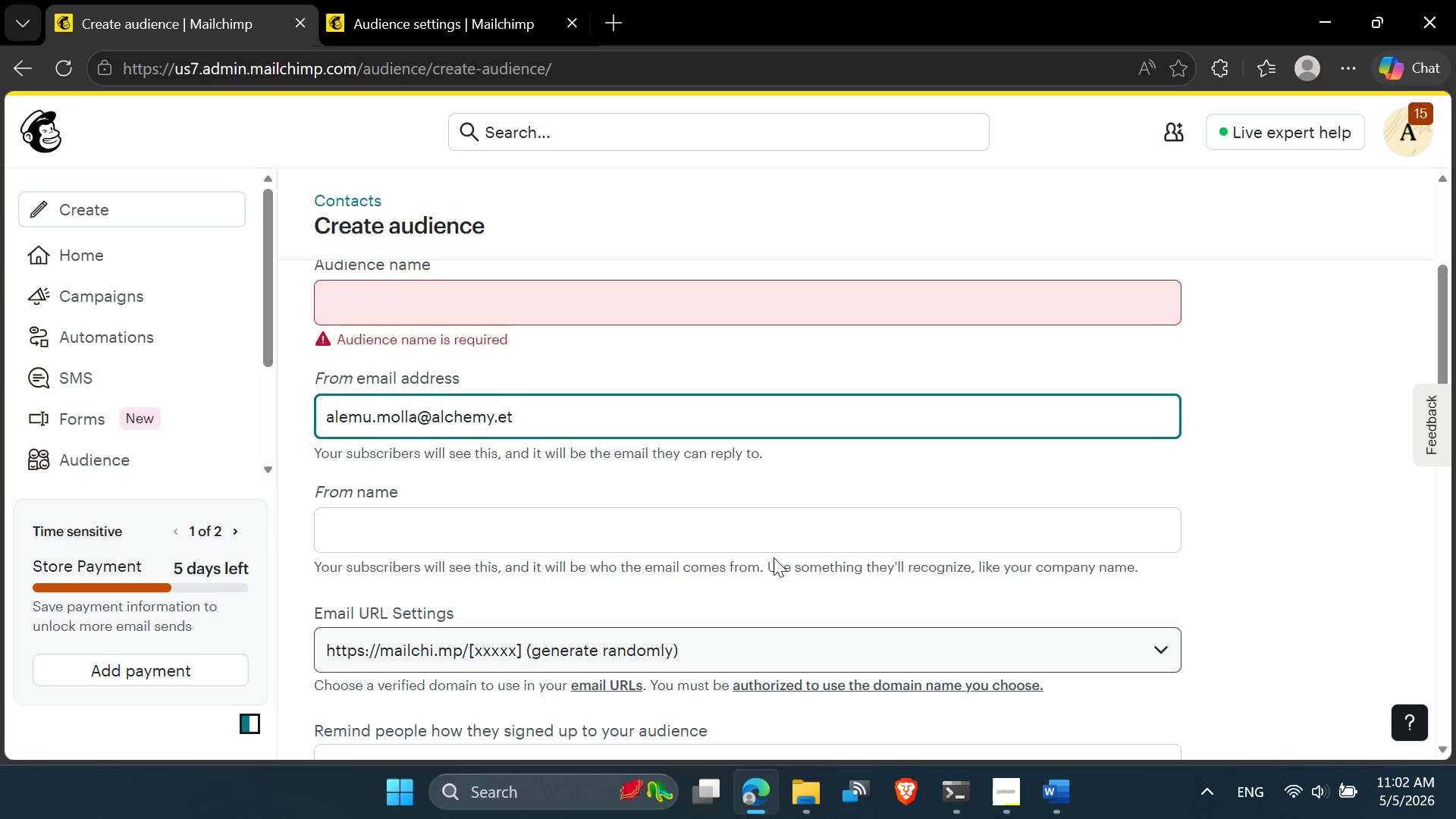 
left_click([410, 287])
 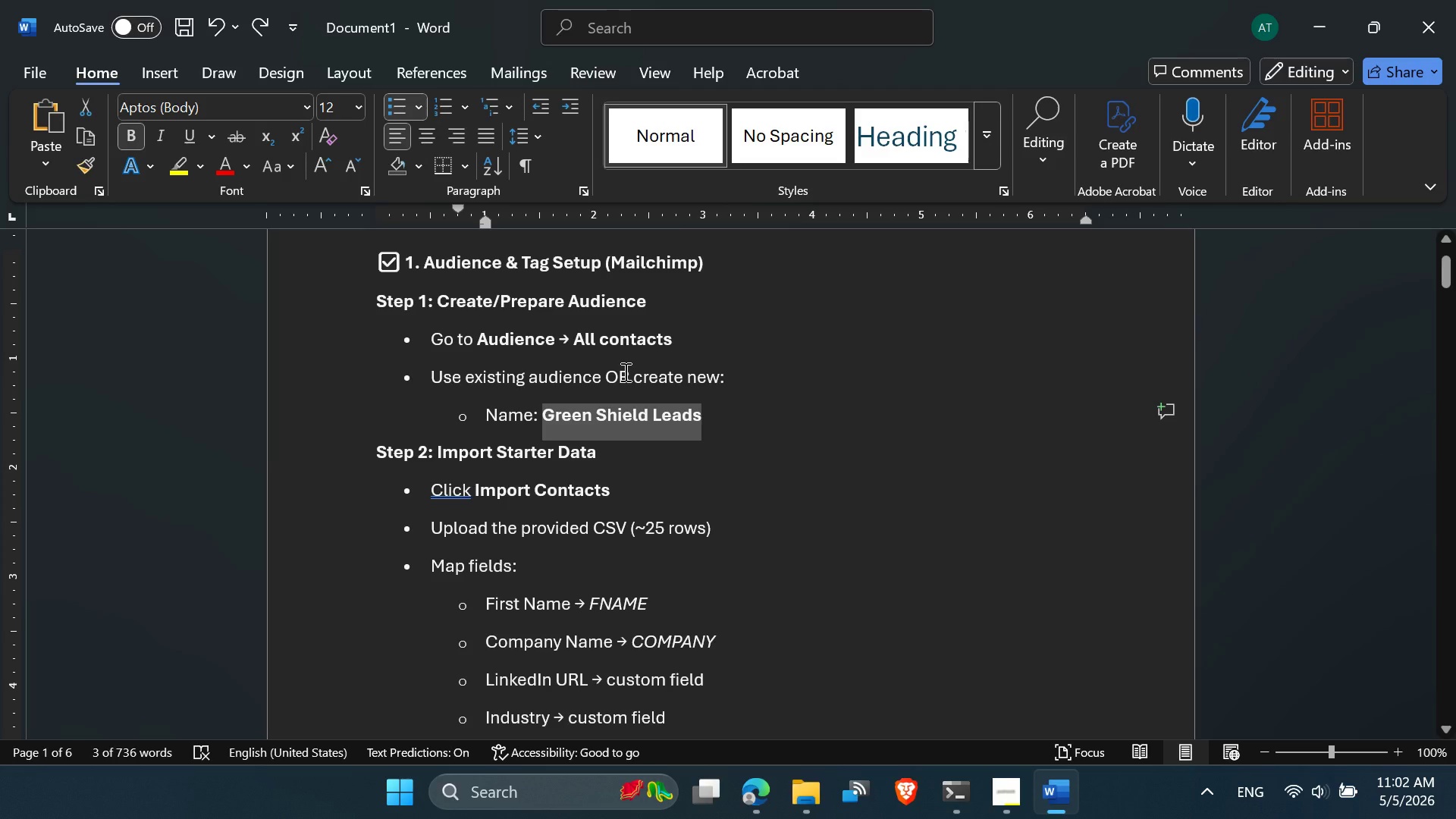 
left_click([595, 494])
 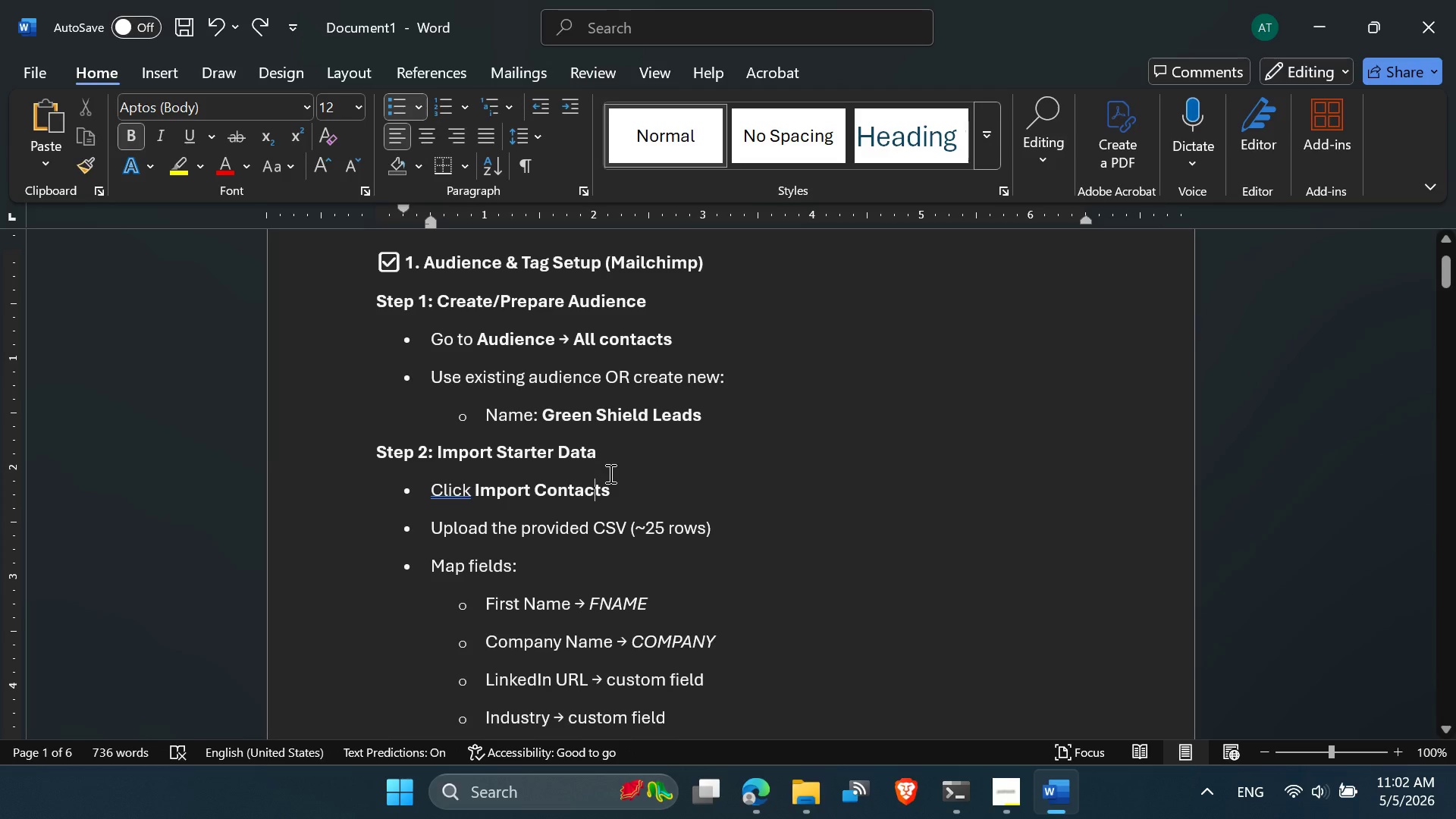 
scroll: coordinate [611, 452], scroll_direction: up, amount: 1.0
 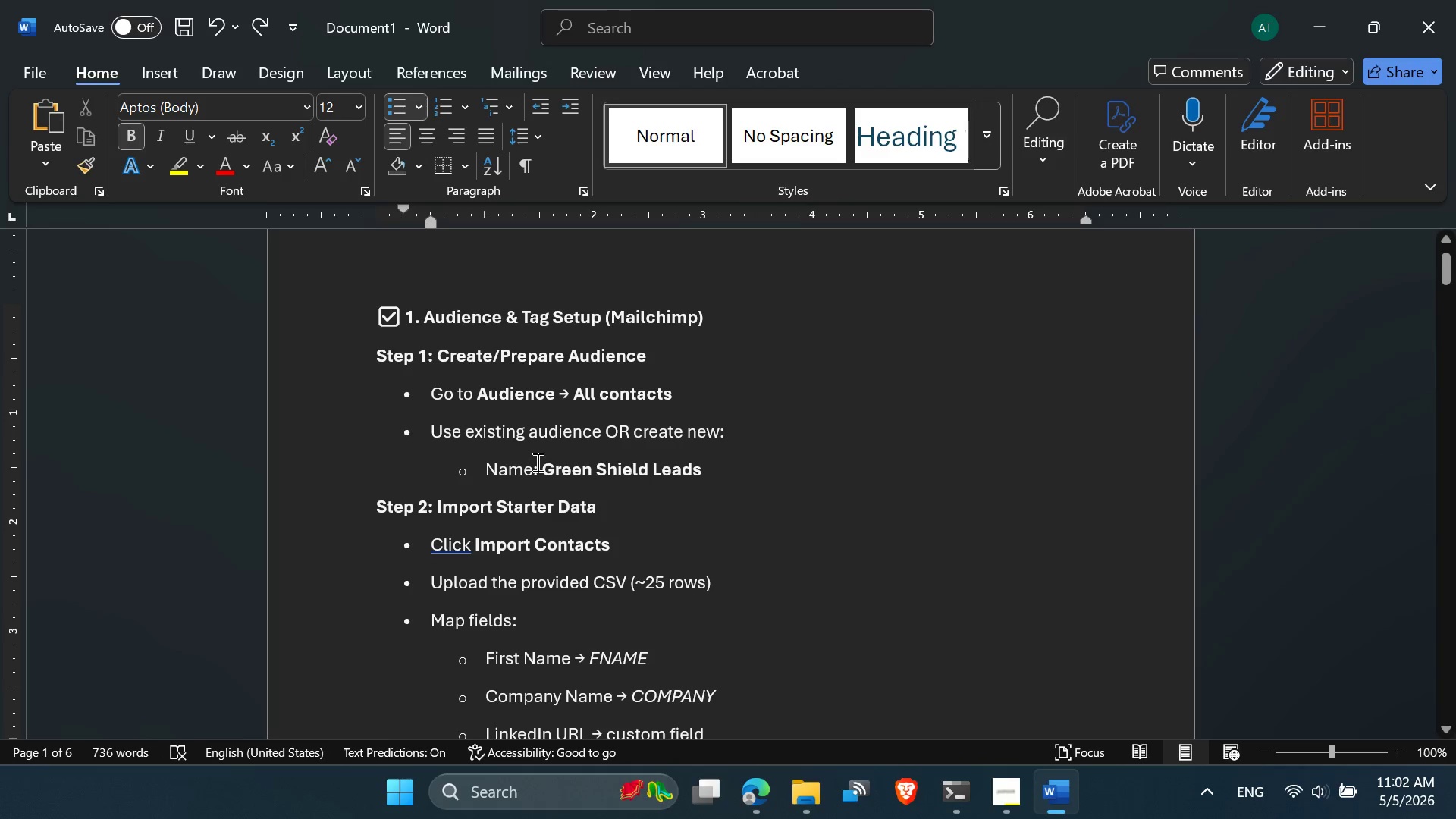 
left_click_drag(start_coordinate=[546, 462], to_coordinate=[687, 463])
 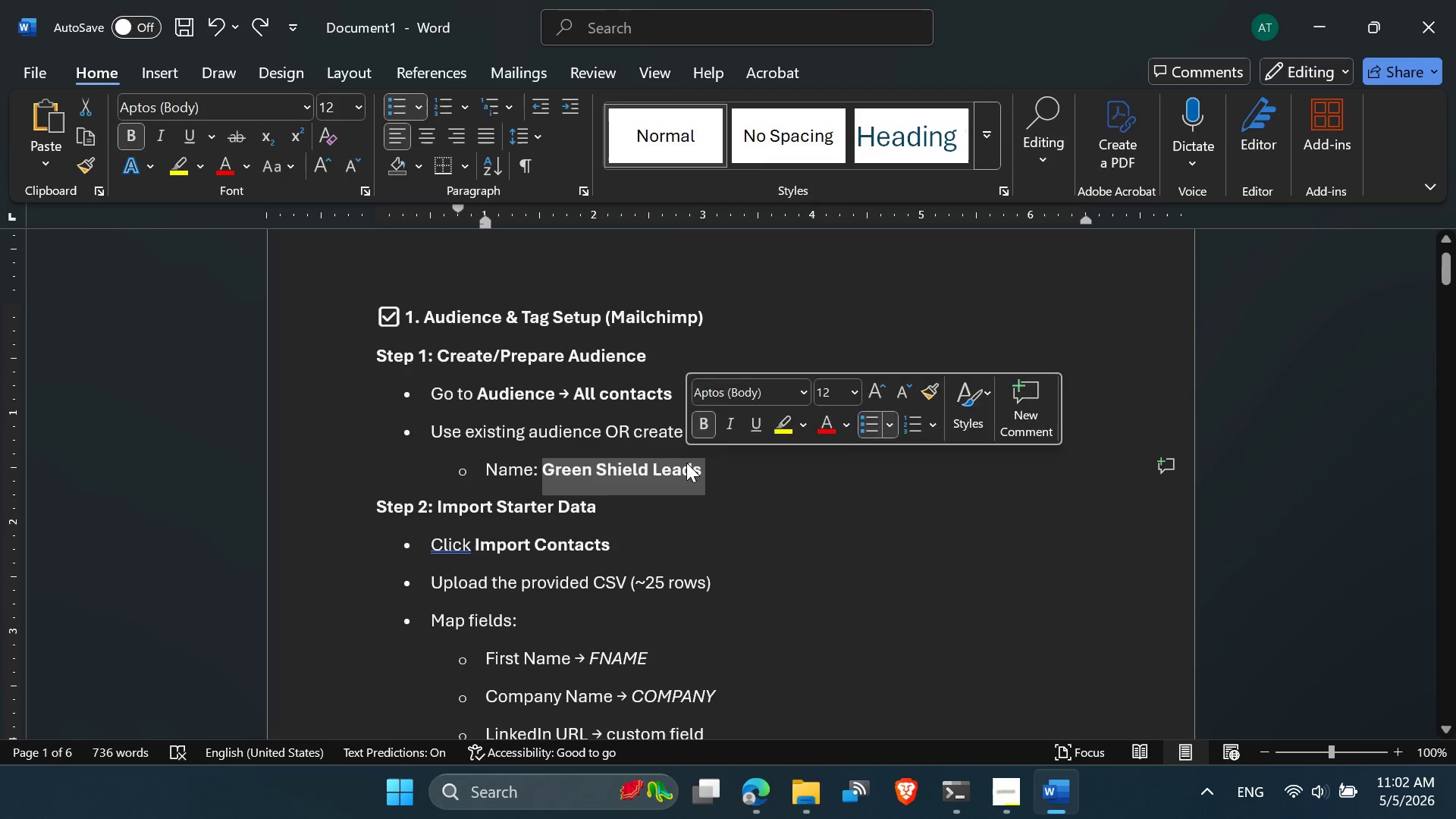 
right_click([686, 463])
 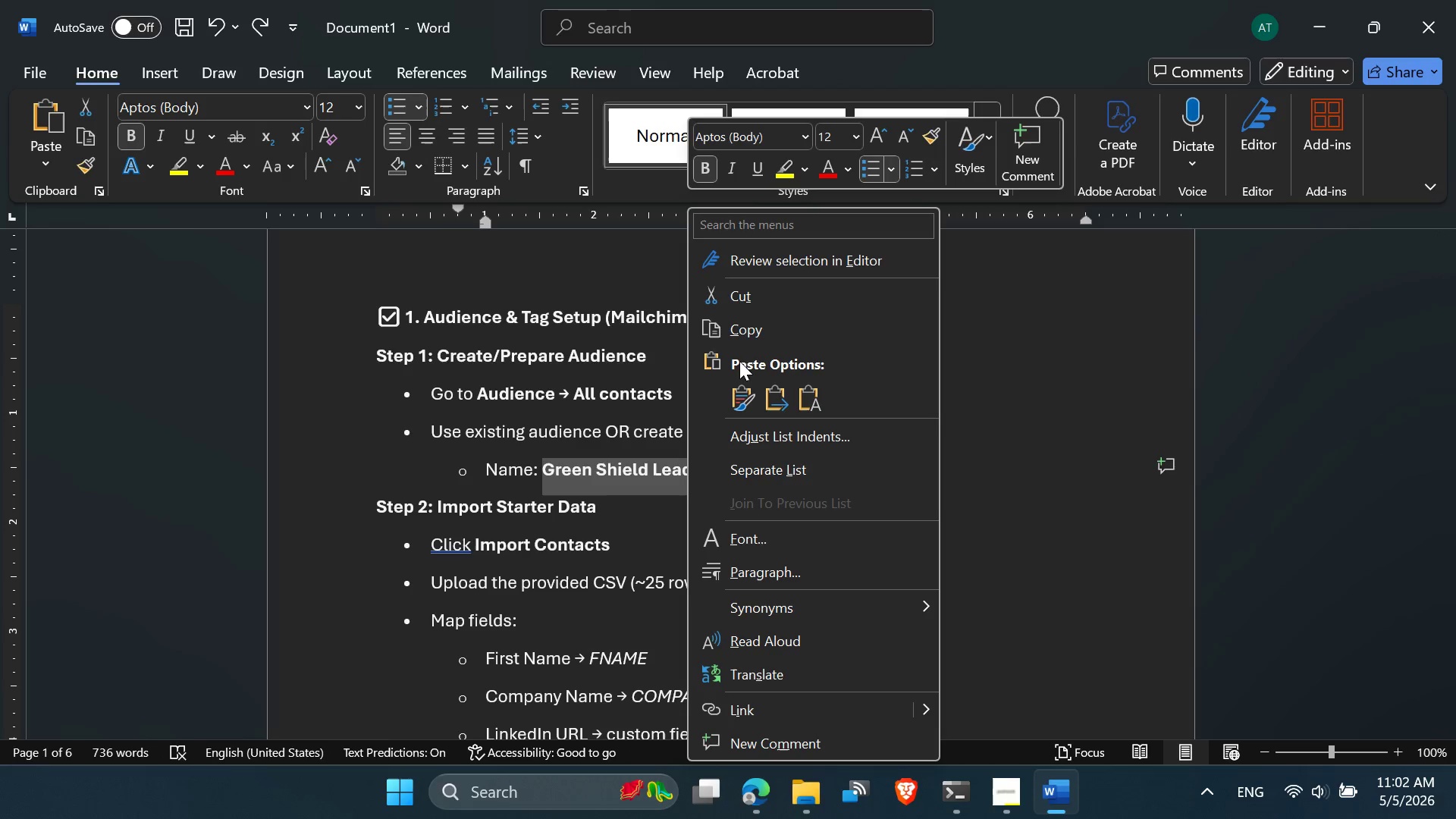 
left_click([739, 338])
 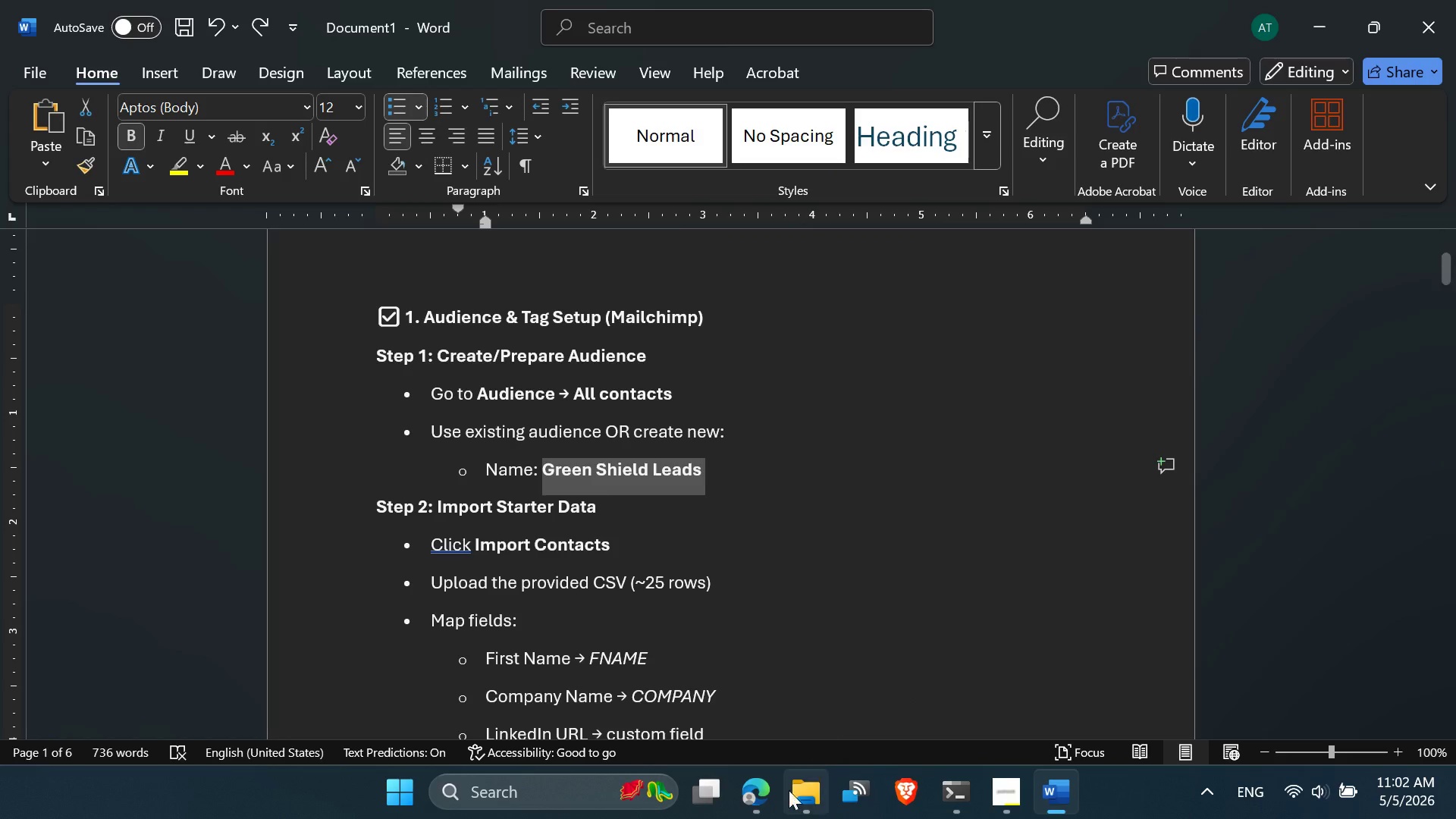 
left_click([775, 800])
 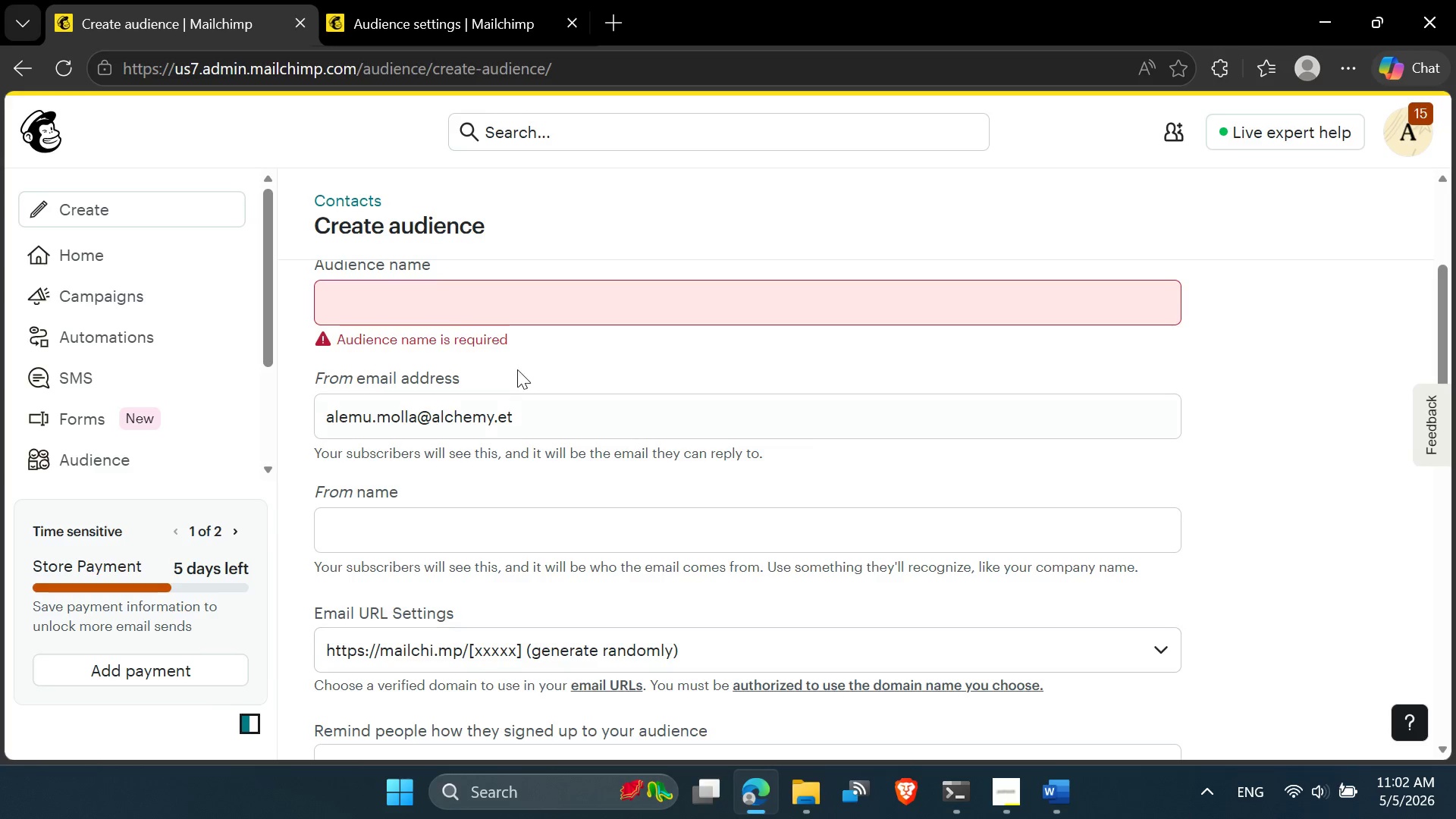 
left_click([441, 315])
 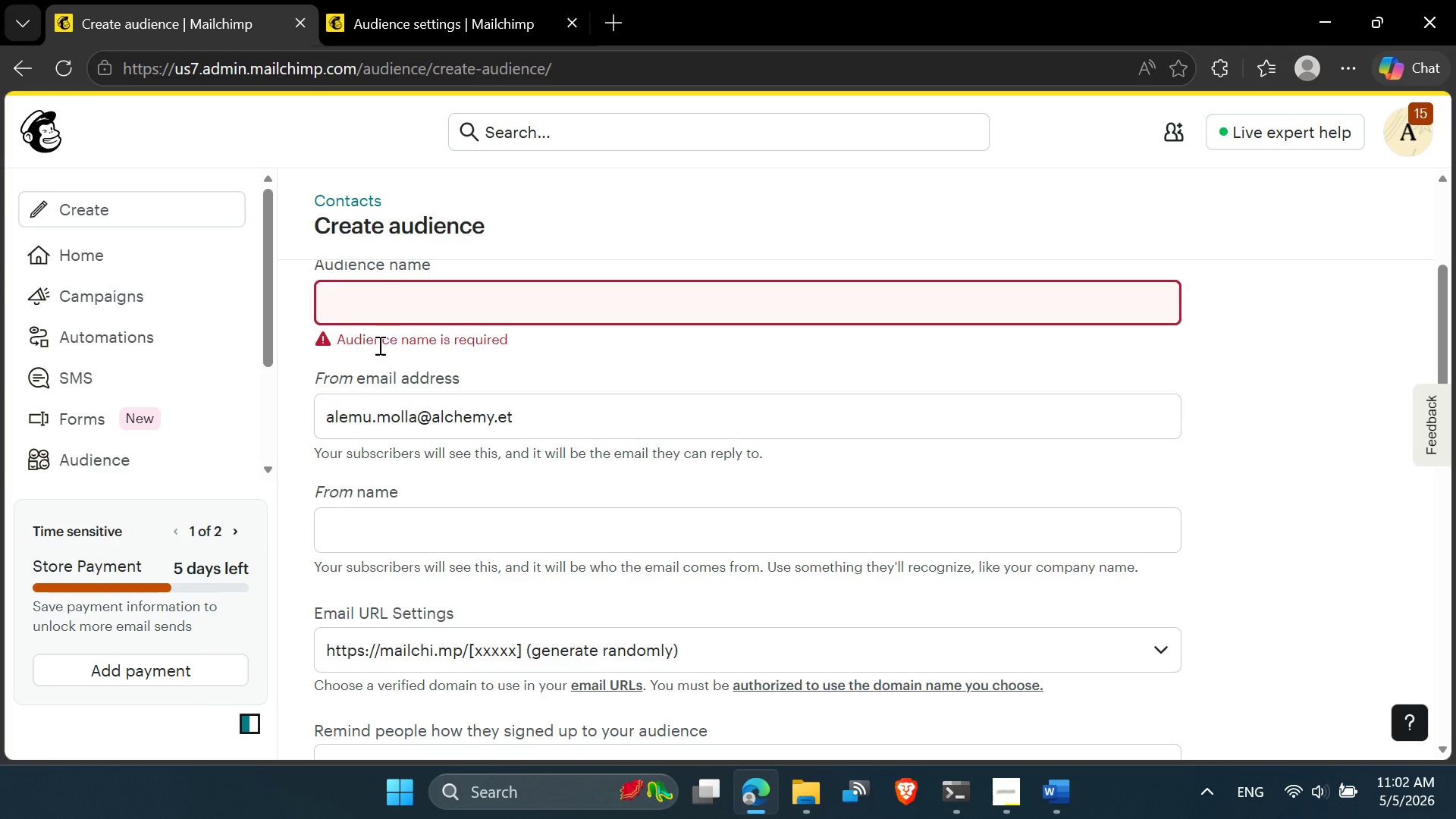 
key(Control+V)
 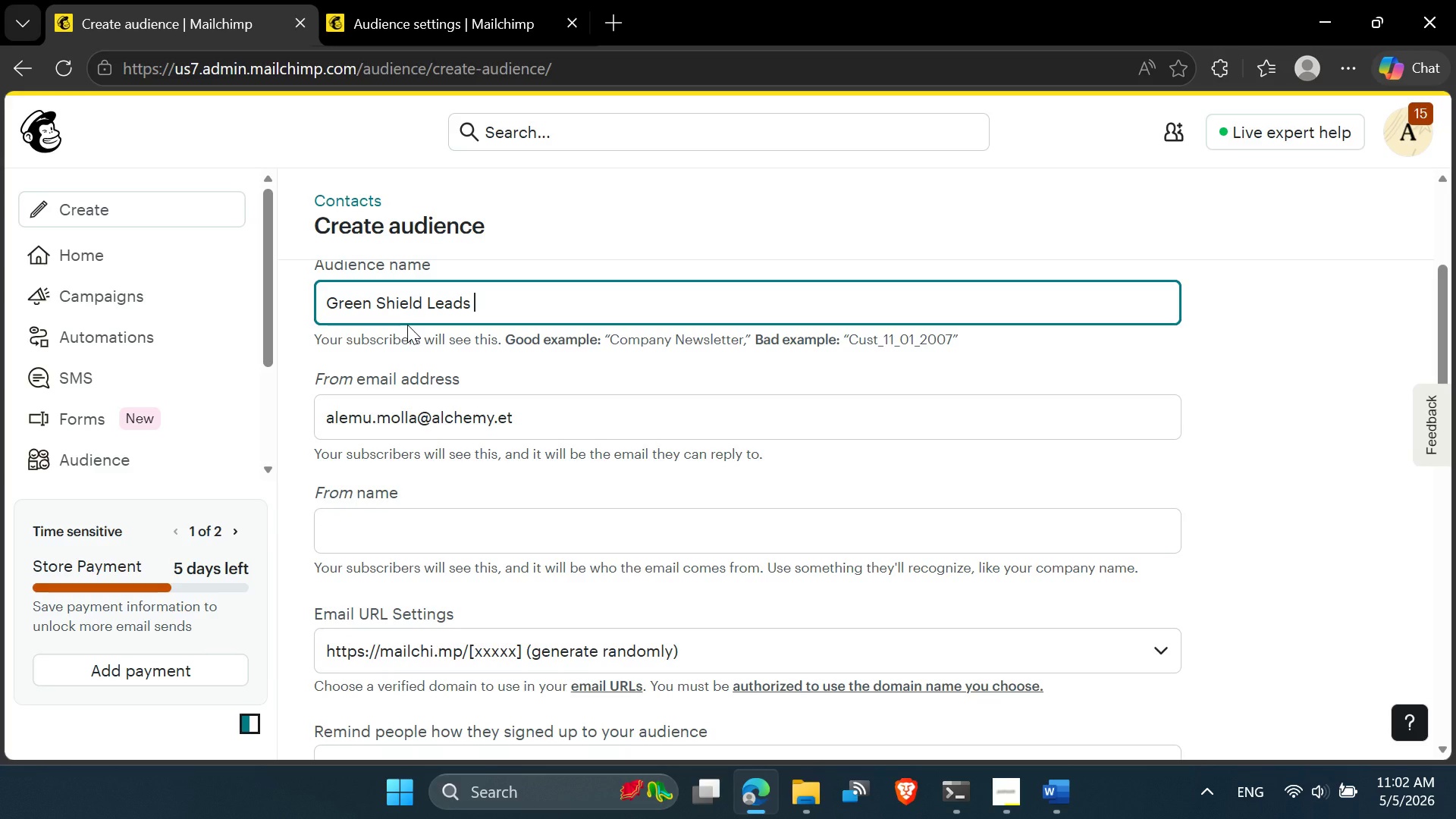 
key(Backspace)
 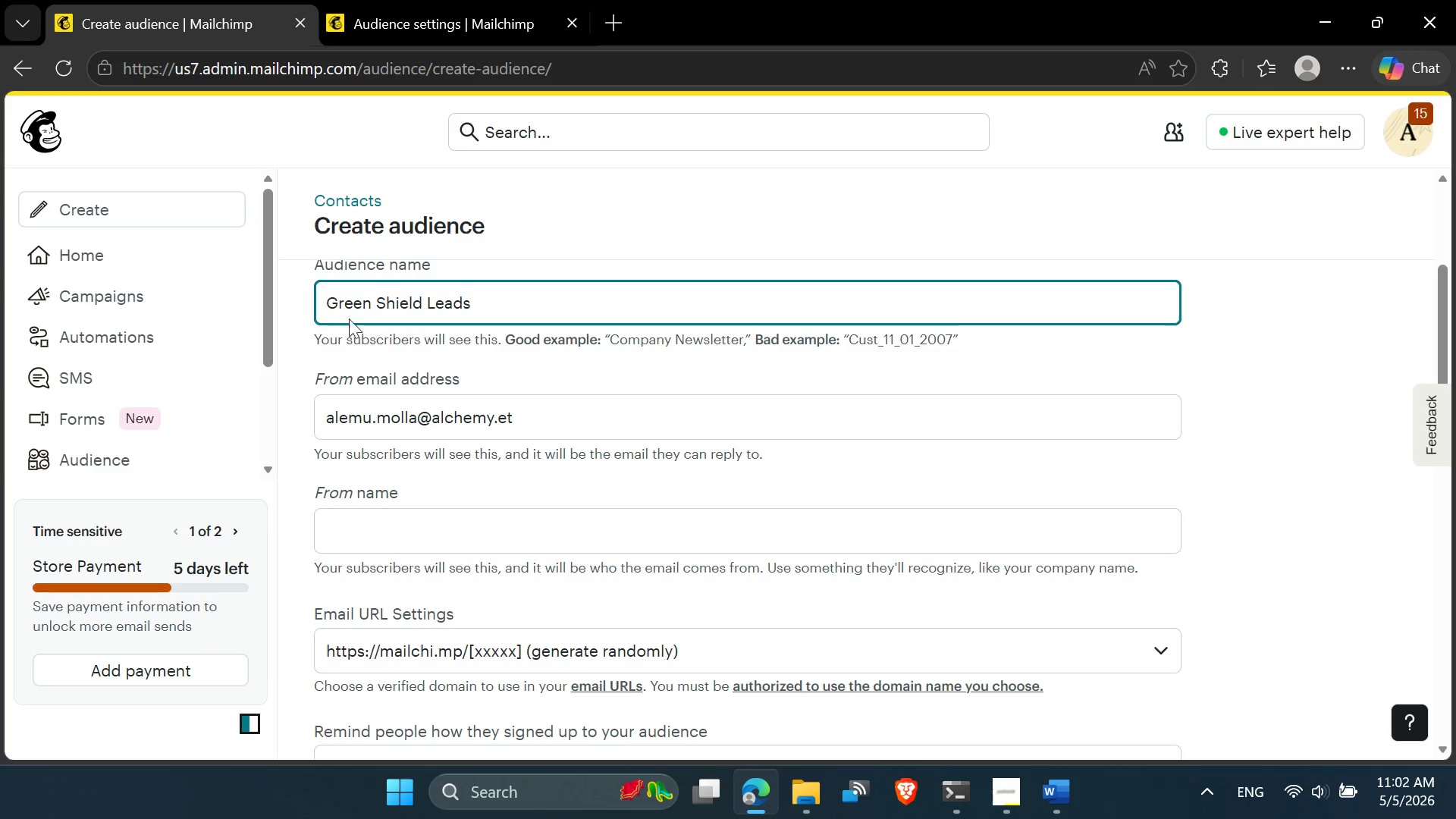 
left_click([330, 300])
 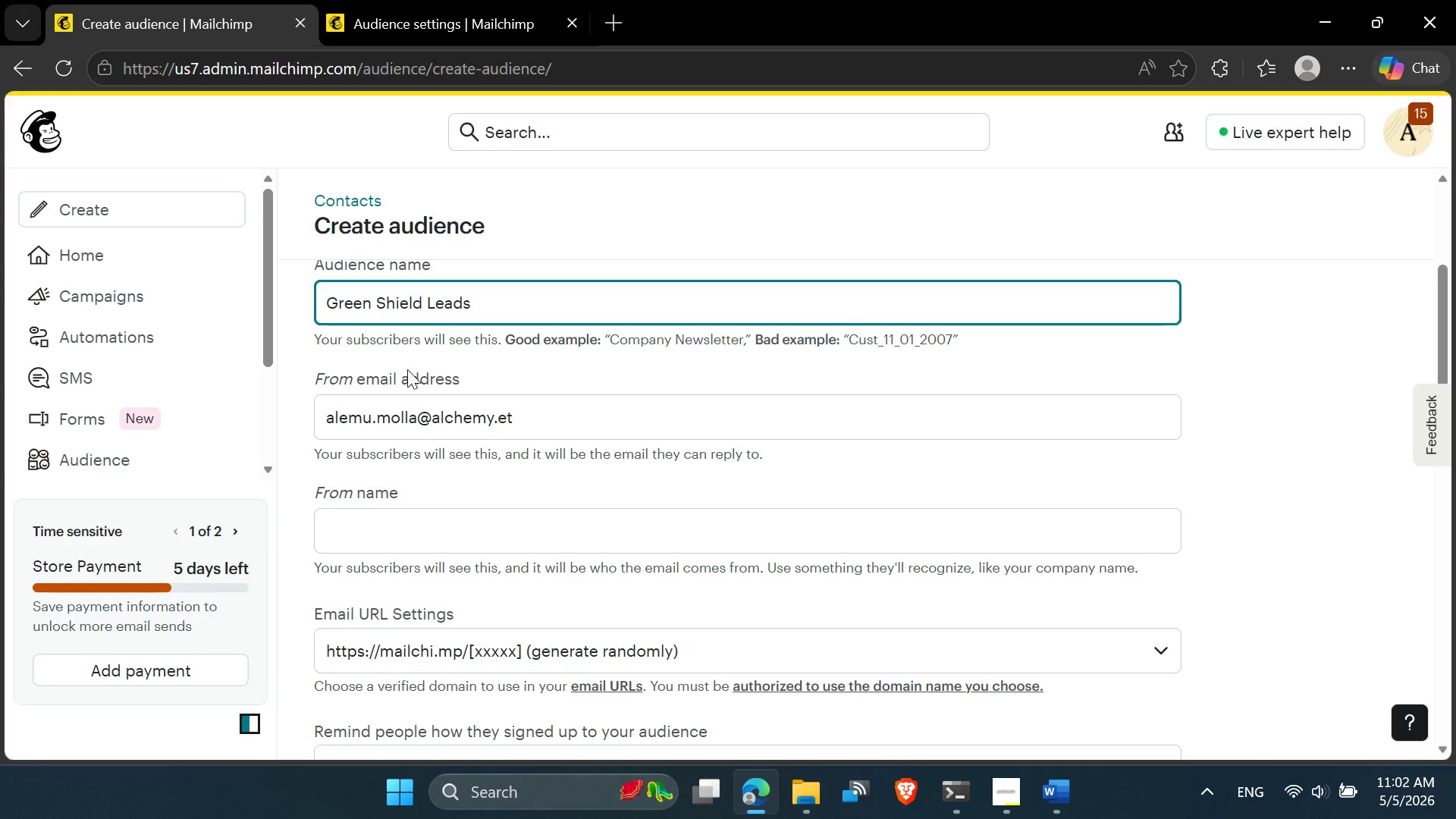 
scroll: coordinate [407, 380], scroll_direction: down, amount: 1.0
 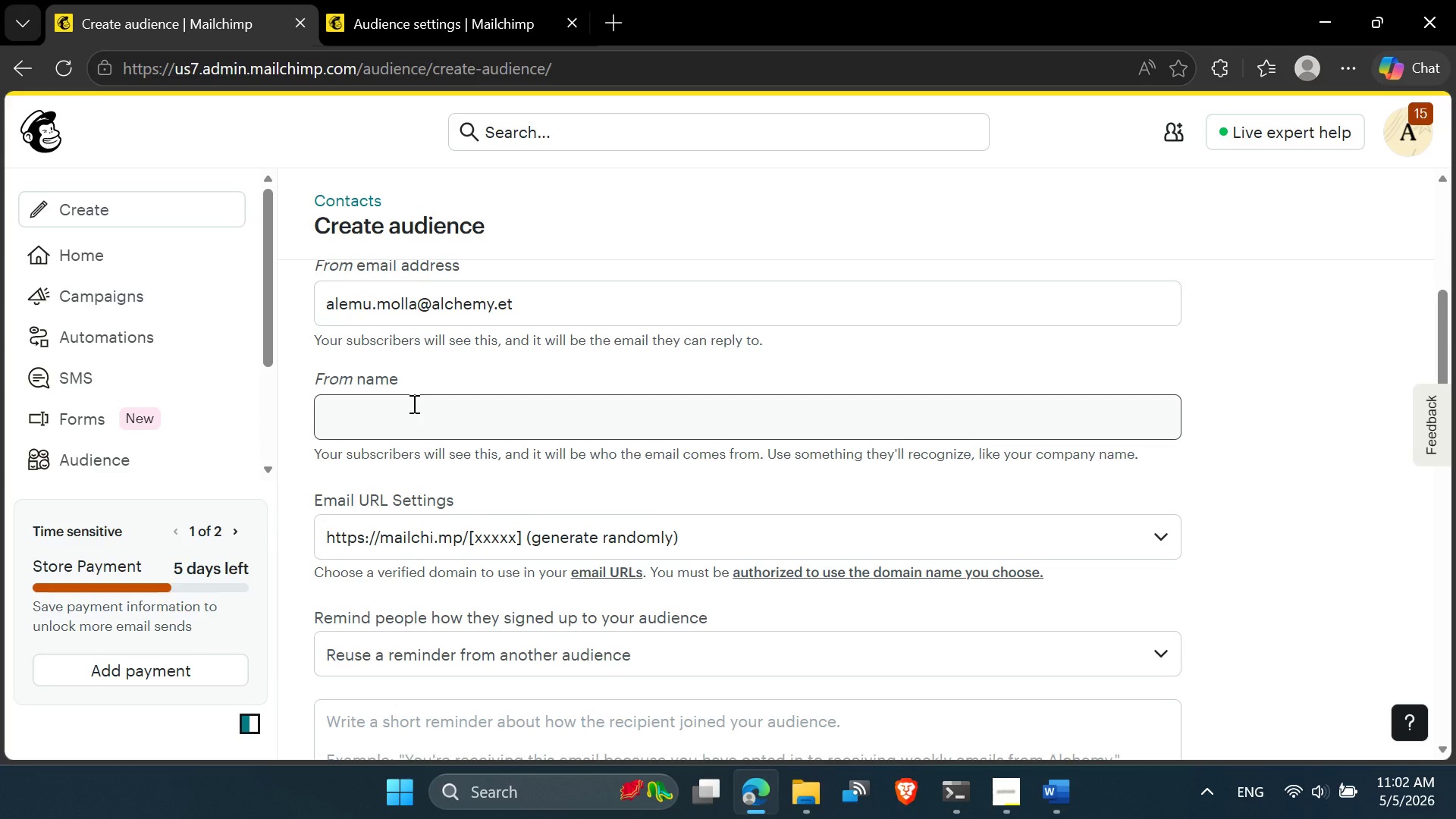 
left_click([412, 416])
 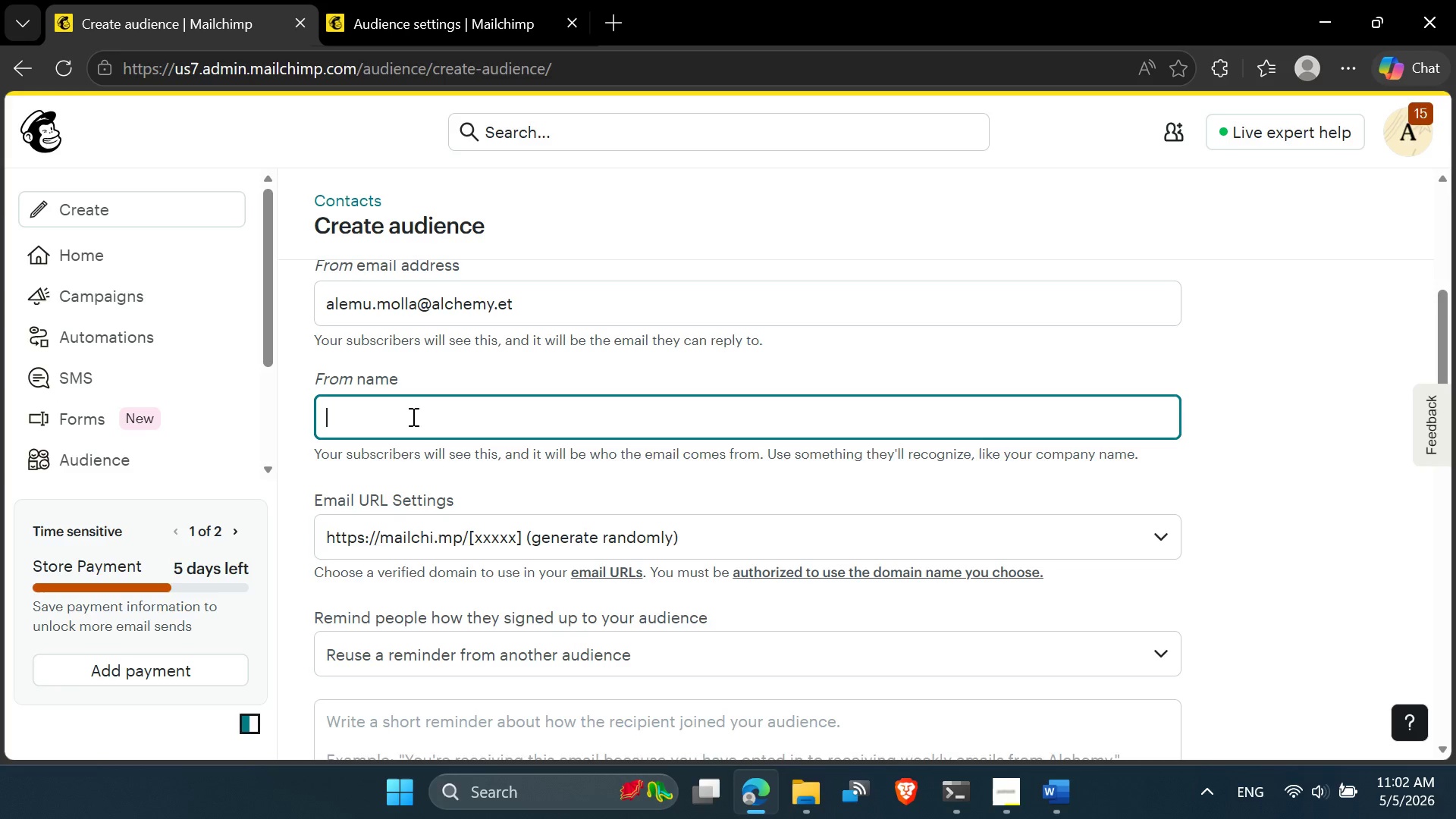 
scroll: coordinate [412, 416], scroll_direction: up, amount: 1.0